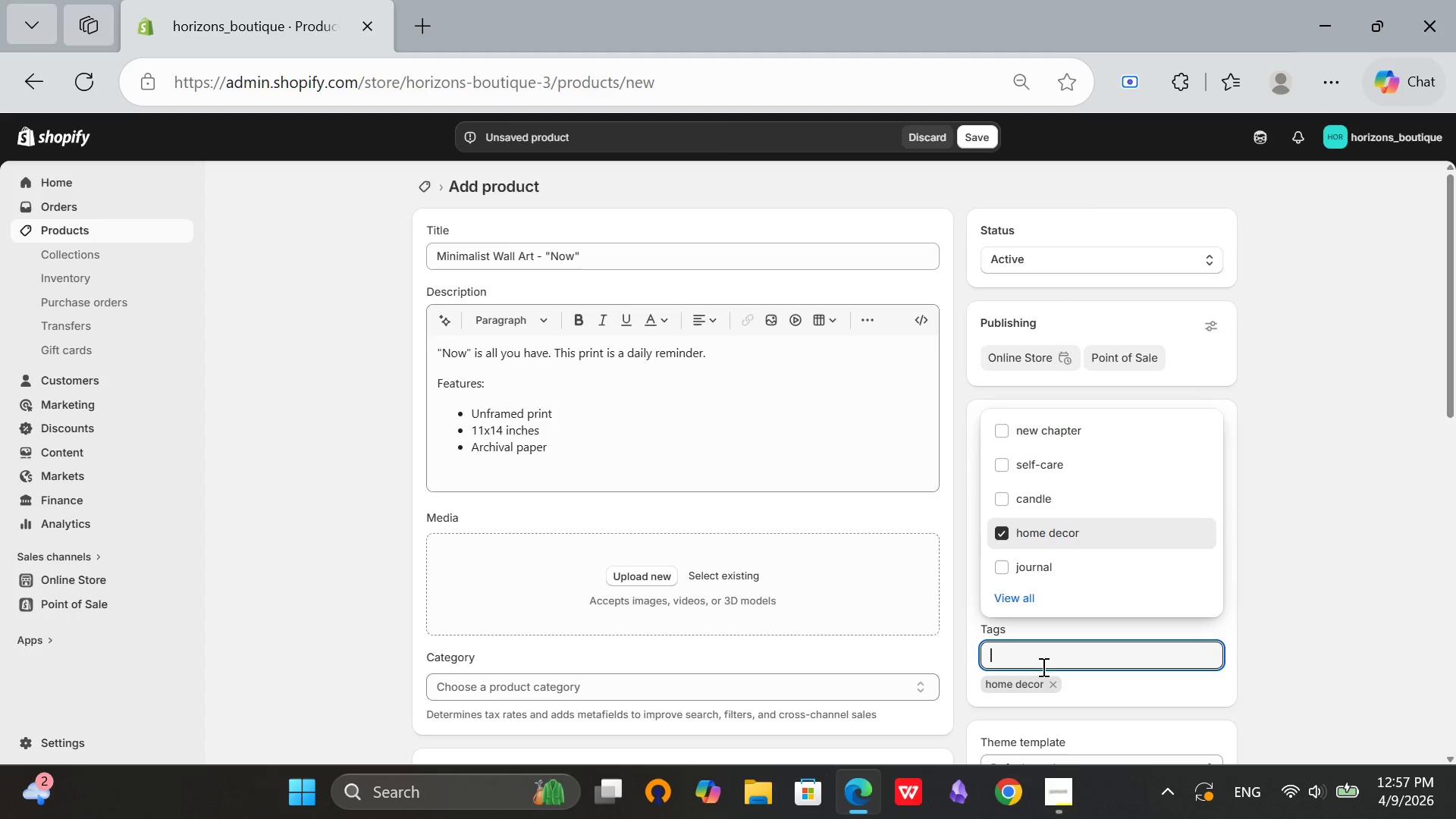 
type(art)
 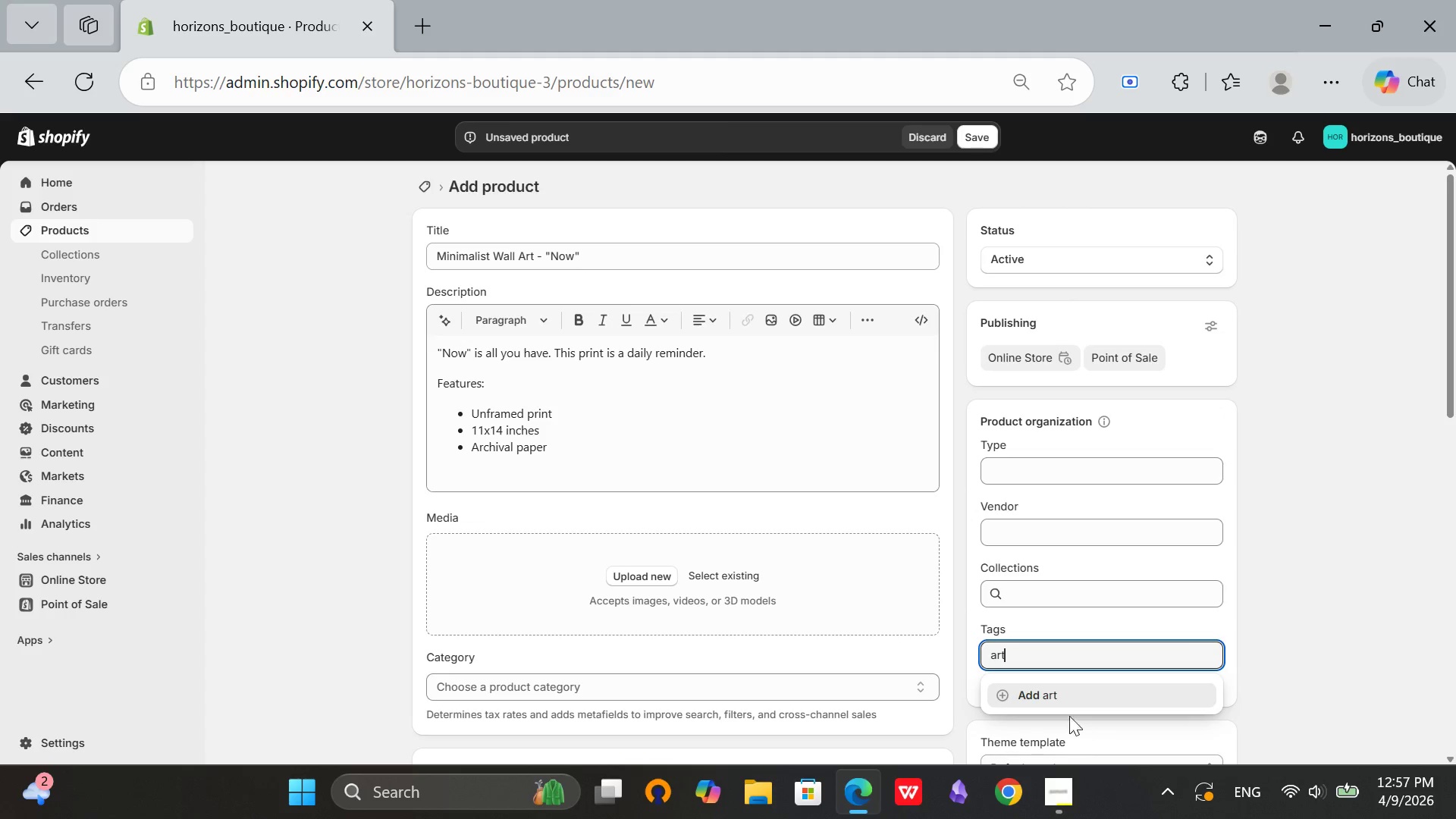 
left_click([1065, 691])
 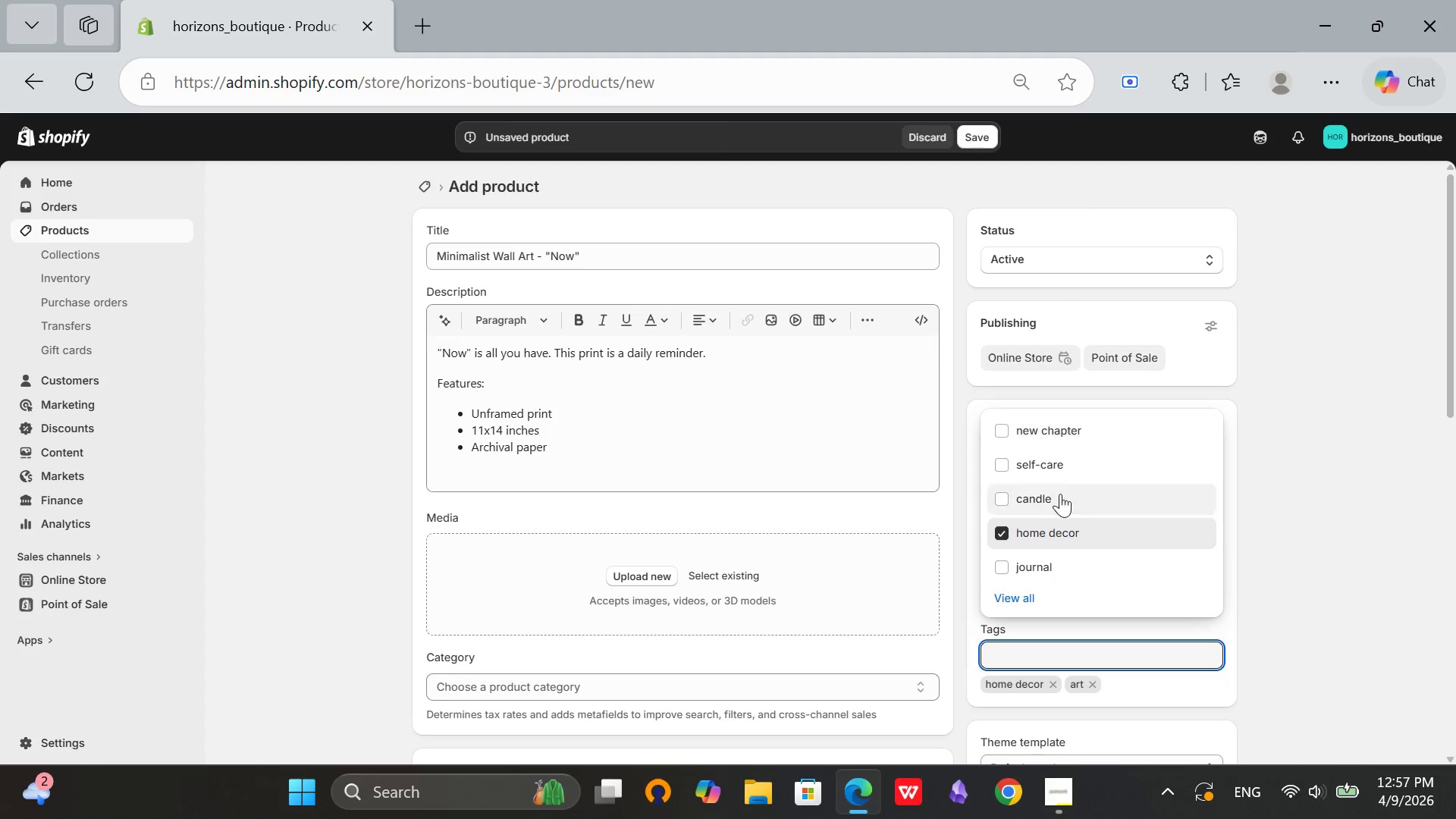 
wait(5.3)
 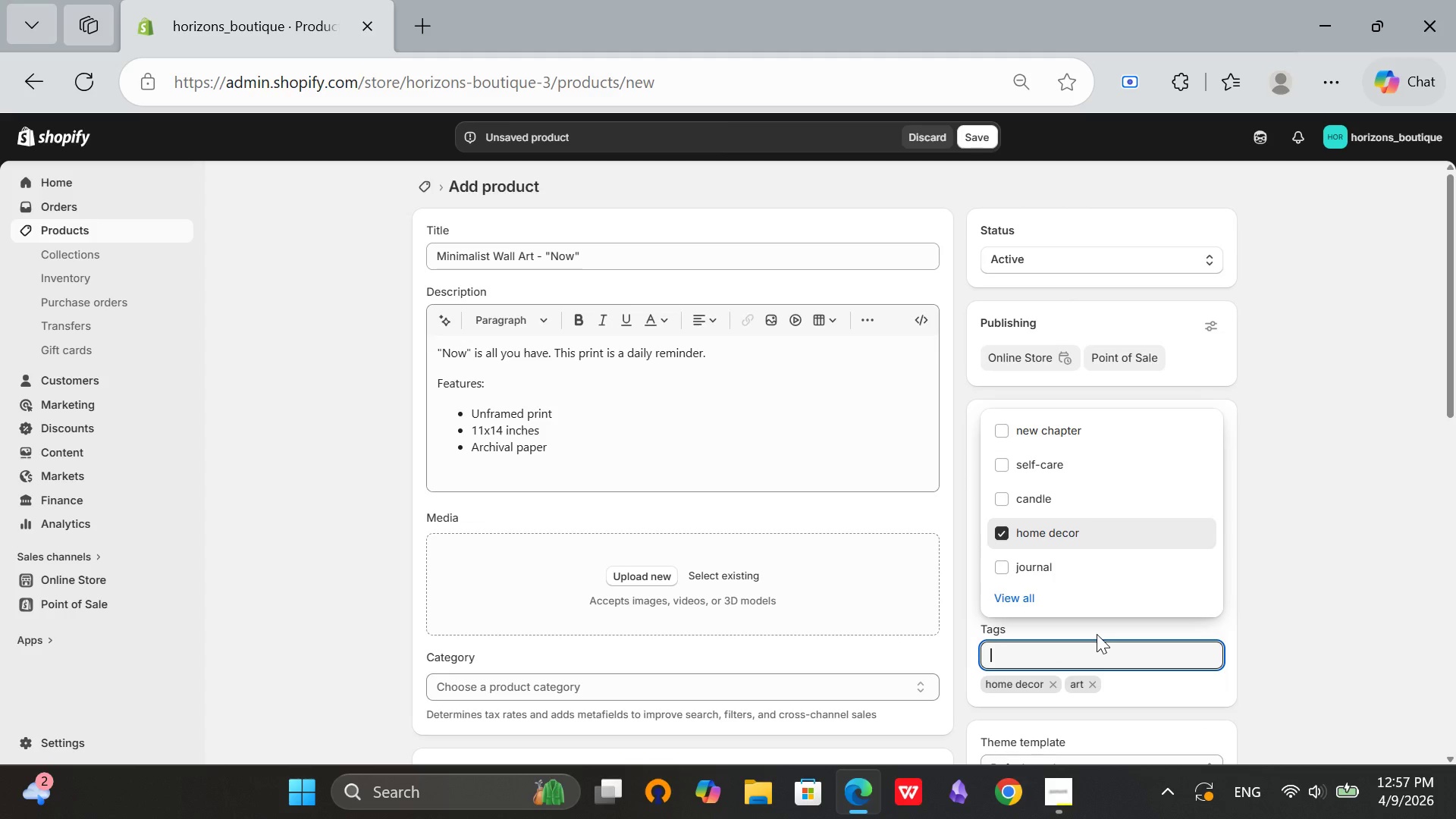 
type(inspiration)
 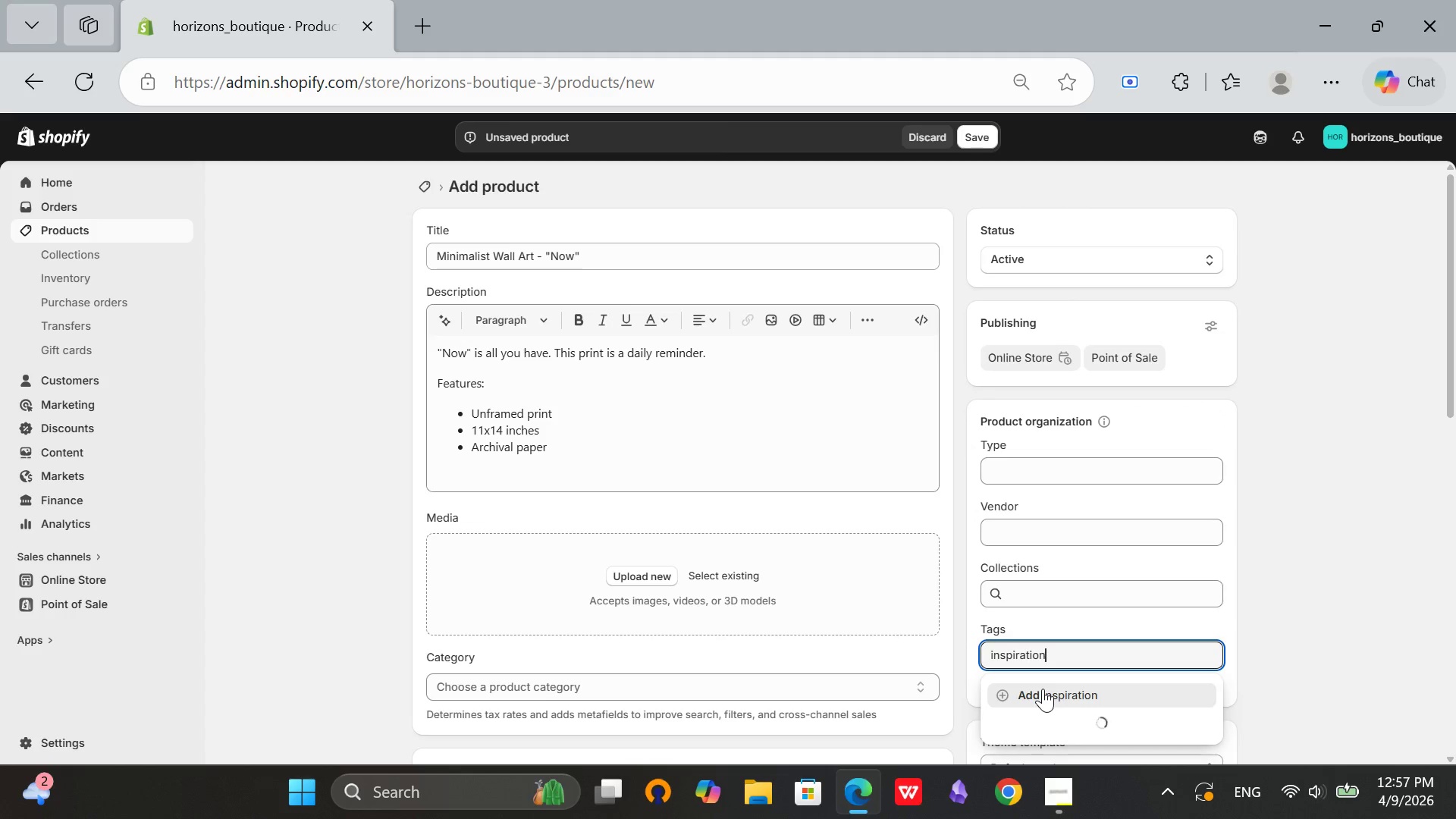 
left_click([1043, 689])
 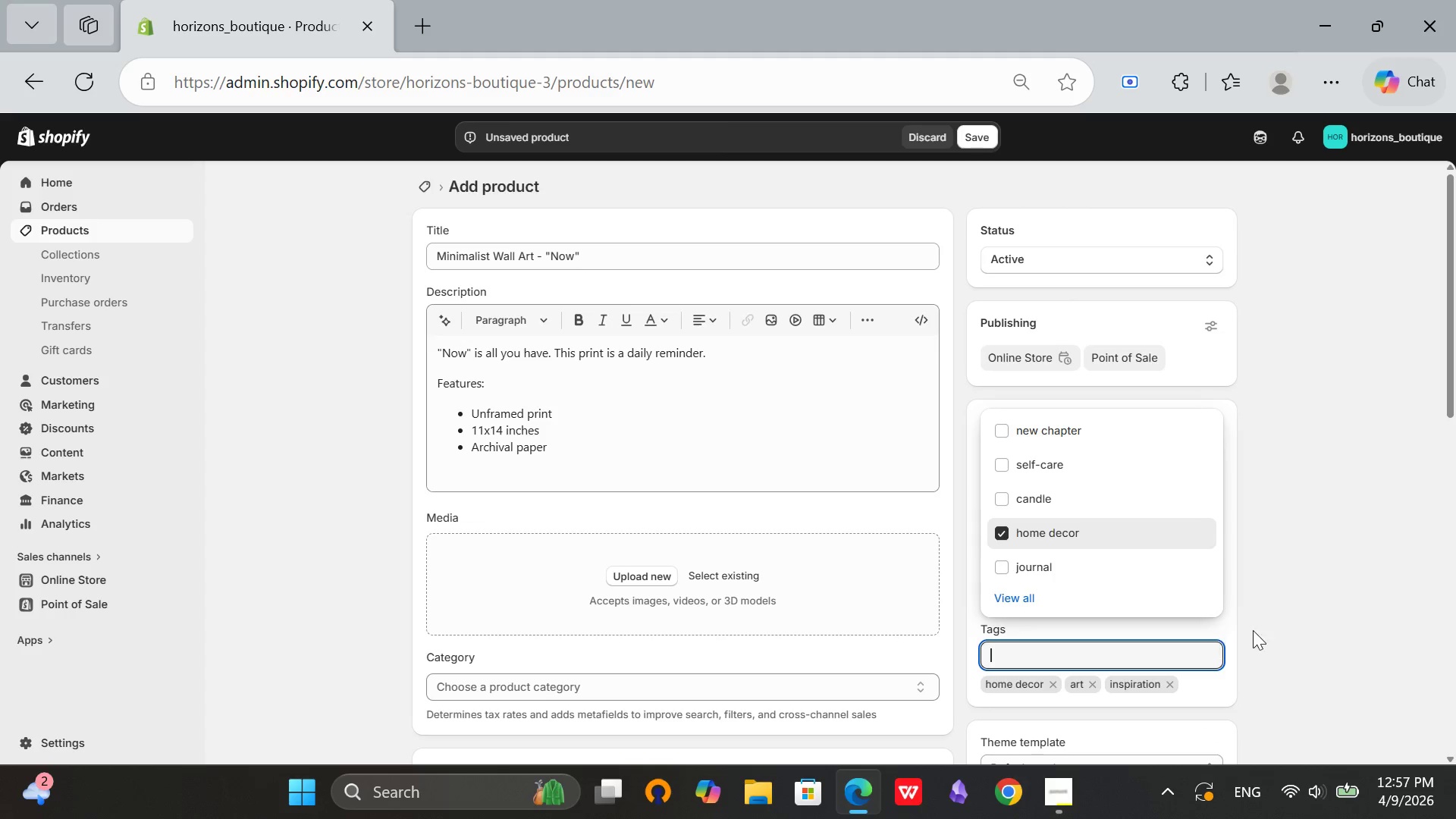 
left_click([1288, 606])
 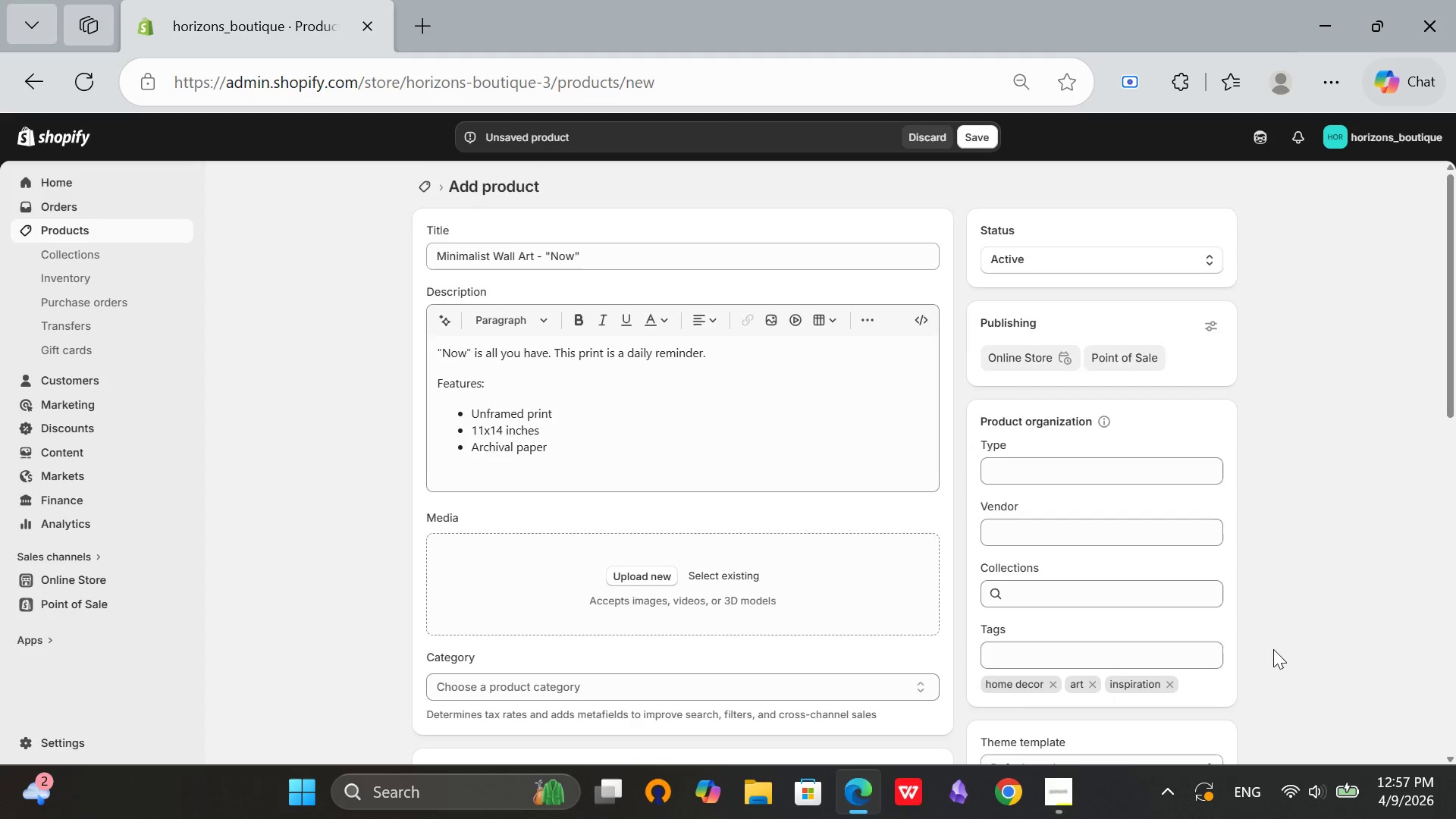 
scroll: coordinate [1267, 656], scroll_direction: down, amount: 2.0
 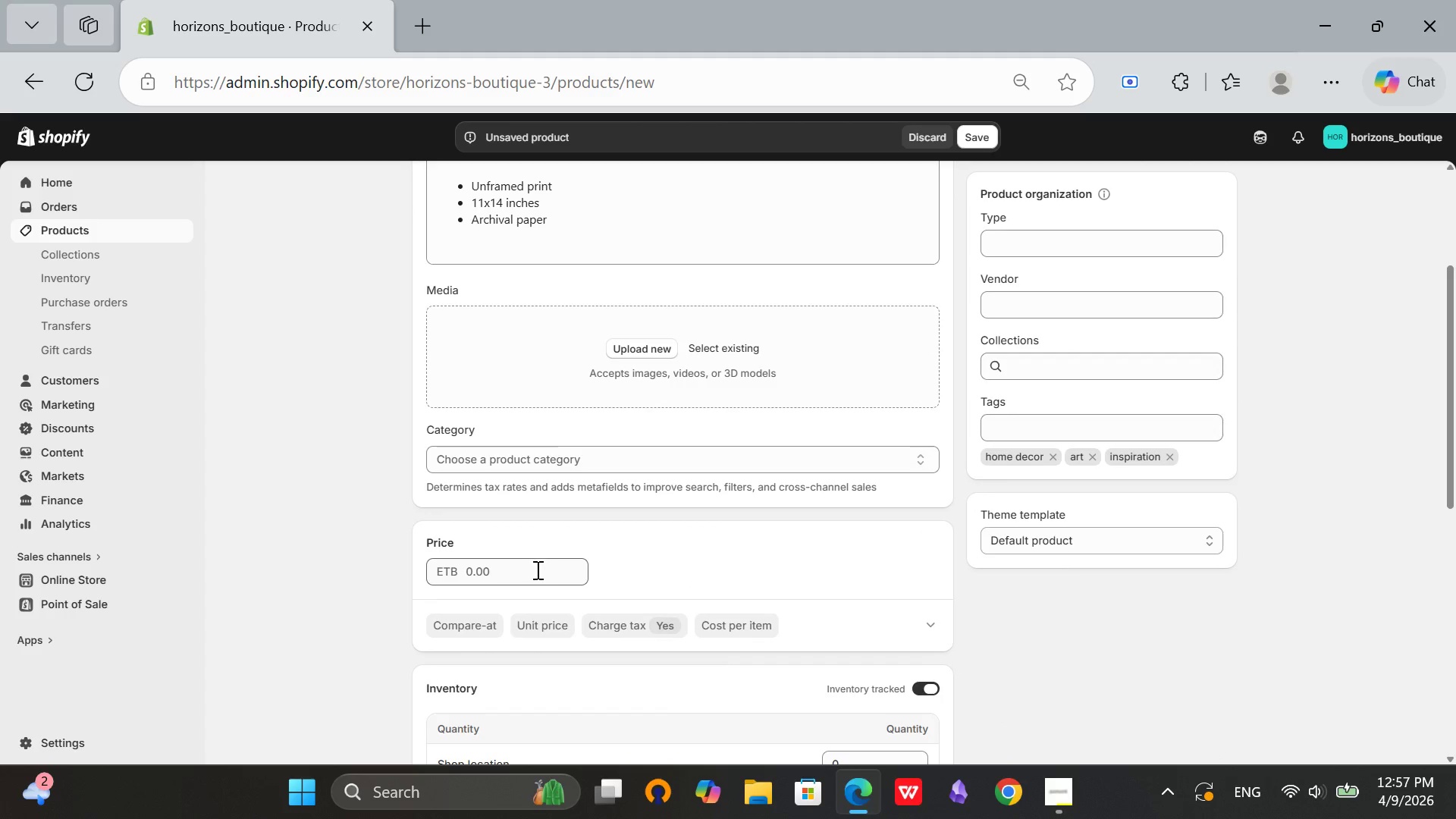 
left_click([536, 570])
 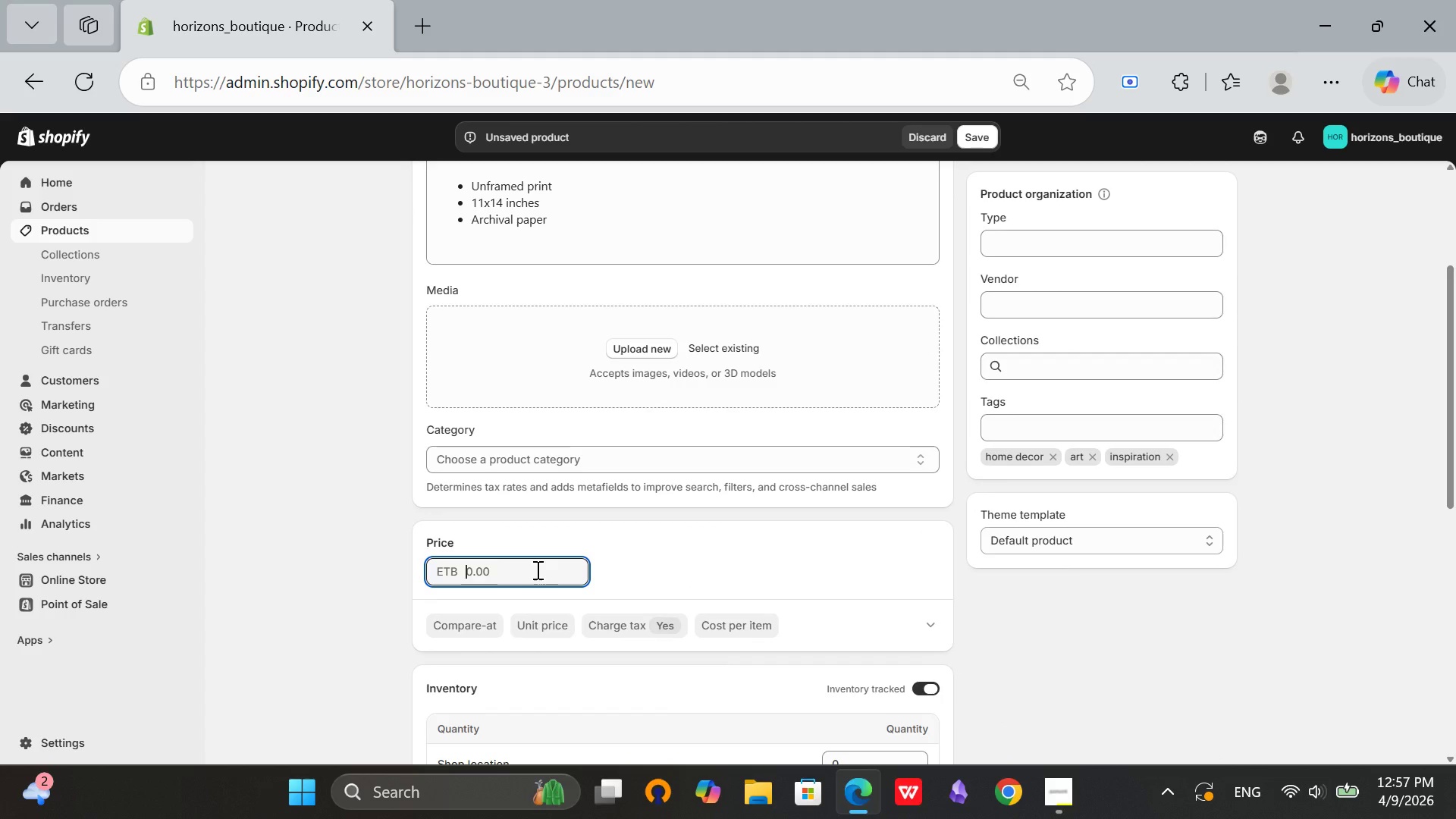 
type(50)
 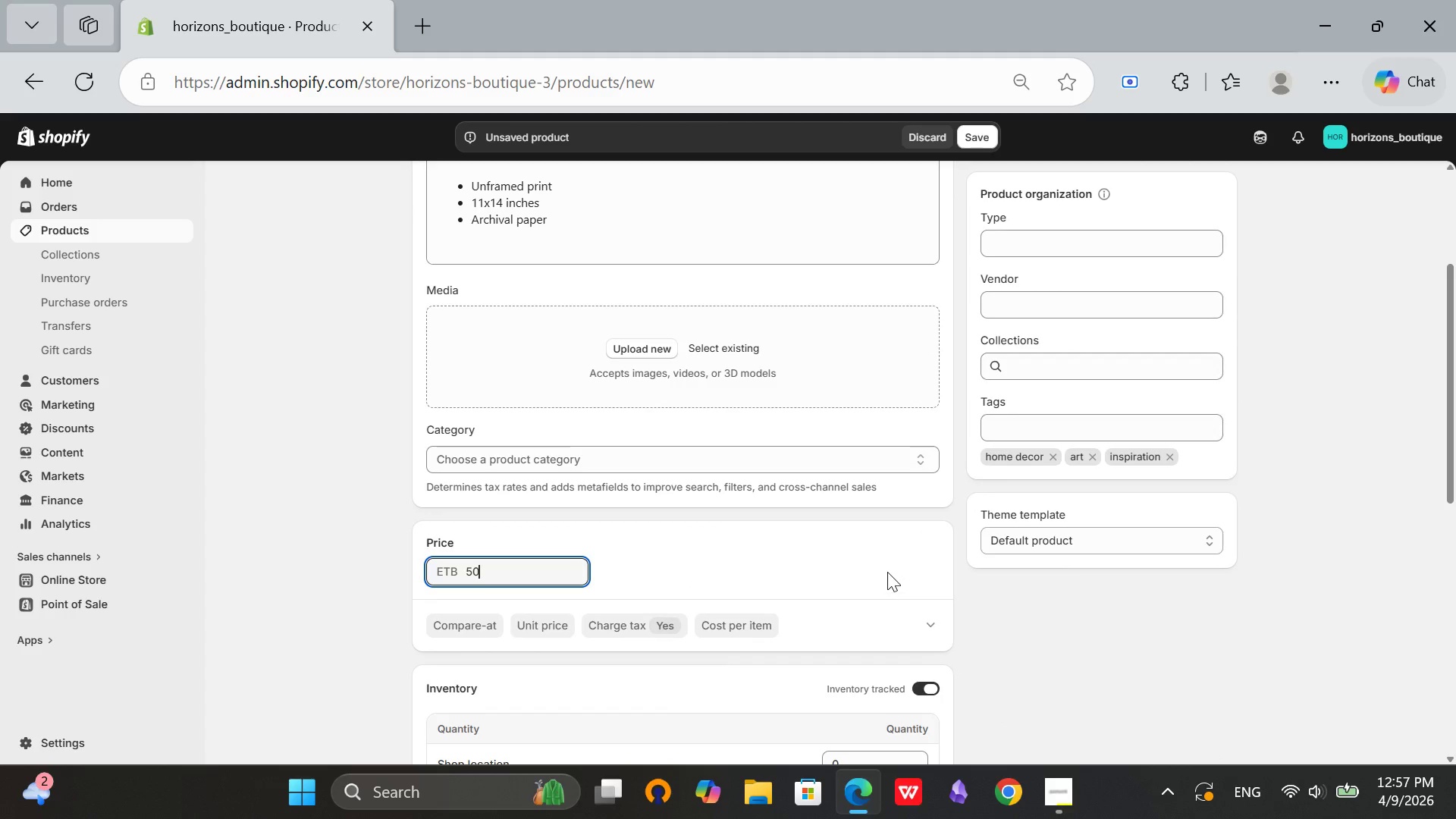 
left_click([887, 572])
 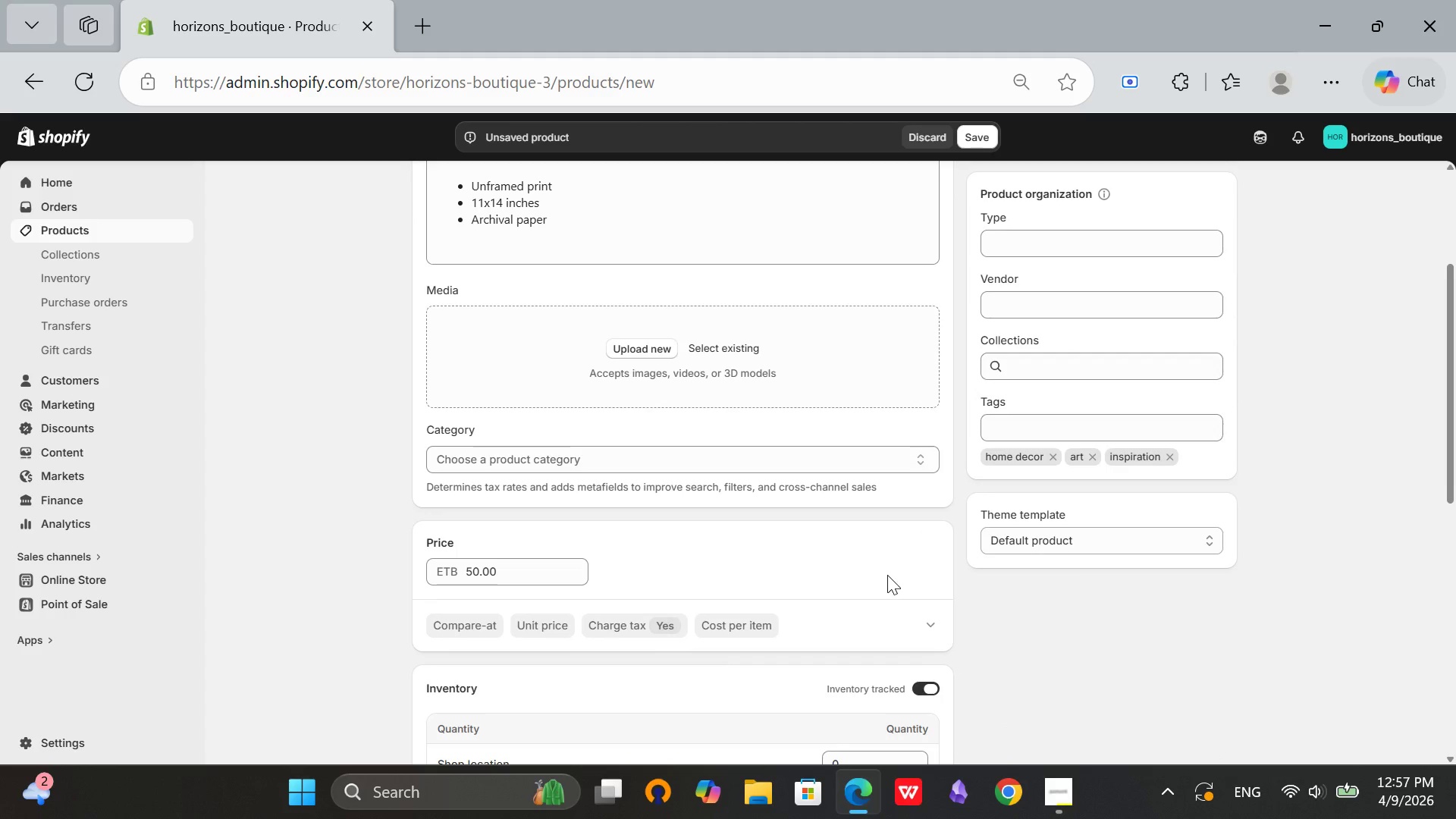 
scroll: coordinate [887, 583], scroll_direction: down, amount: 2.0
 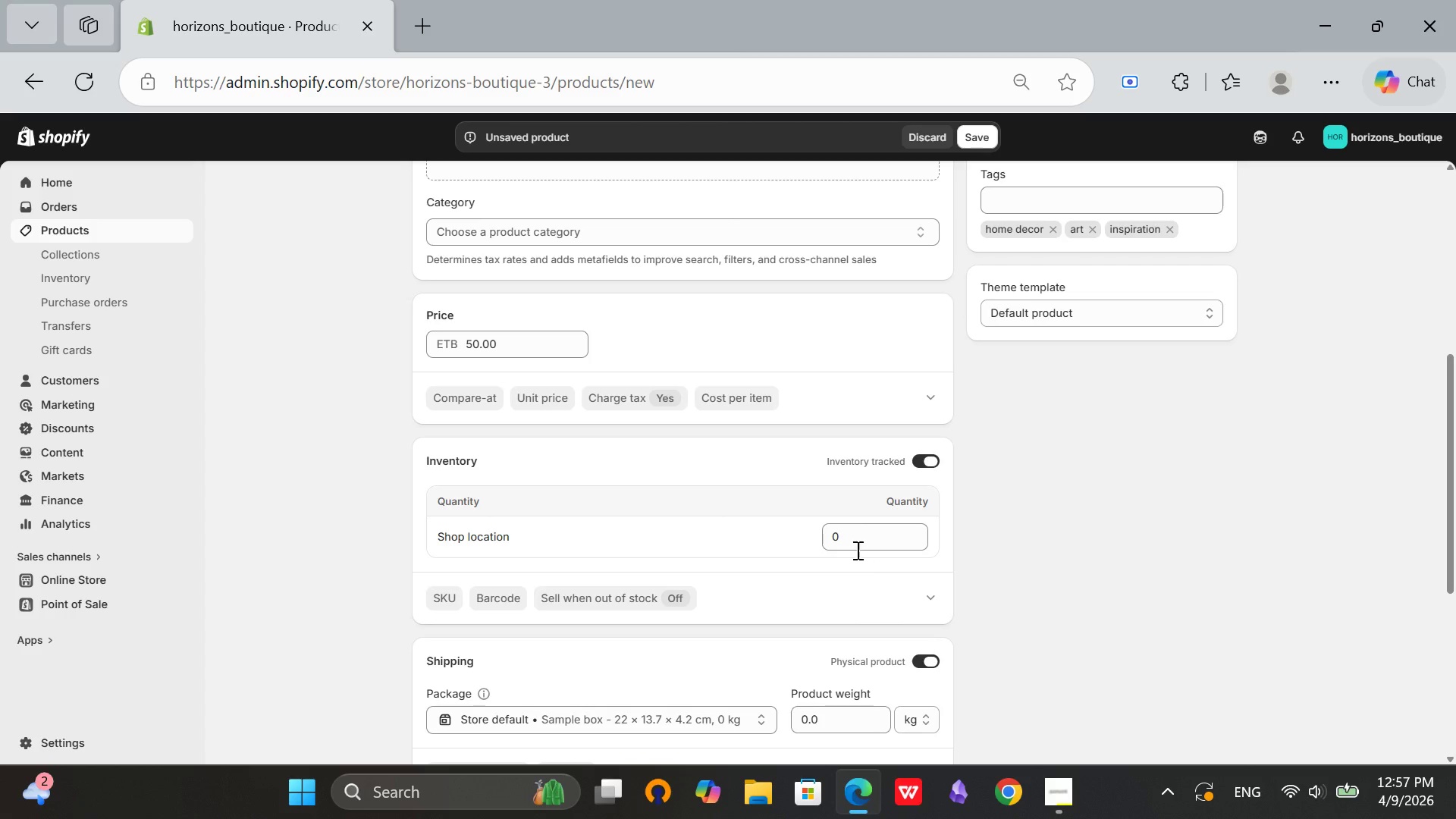 
left_click([856, 541])
 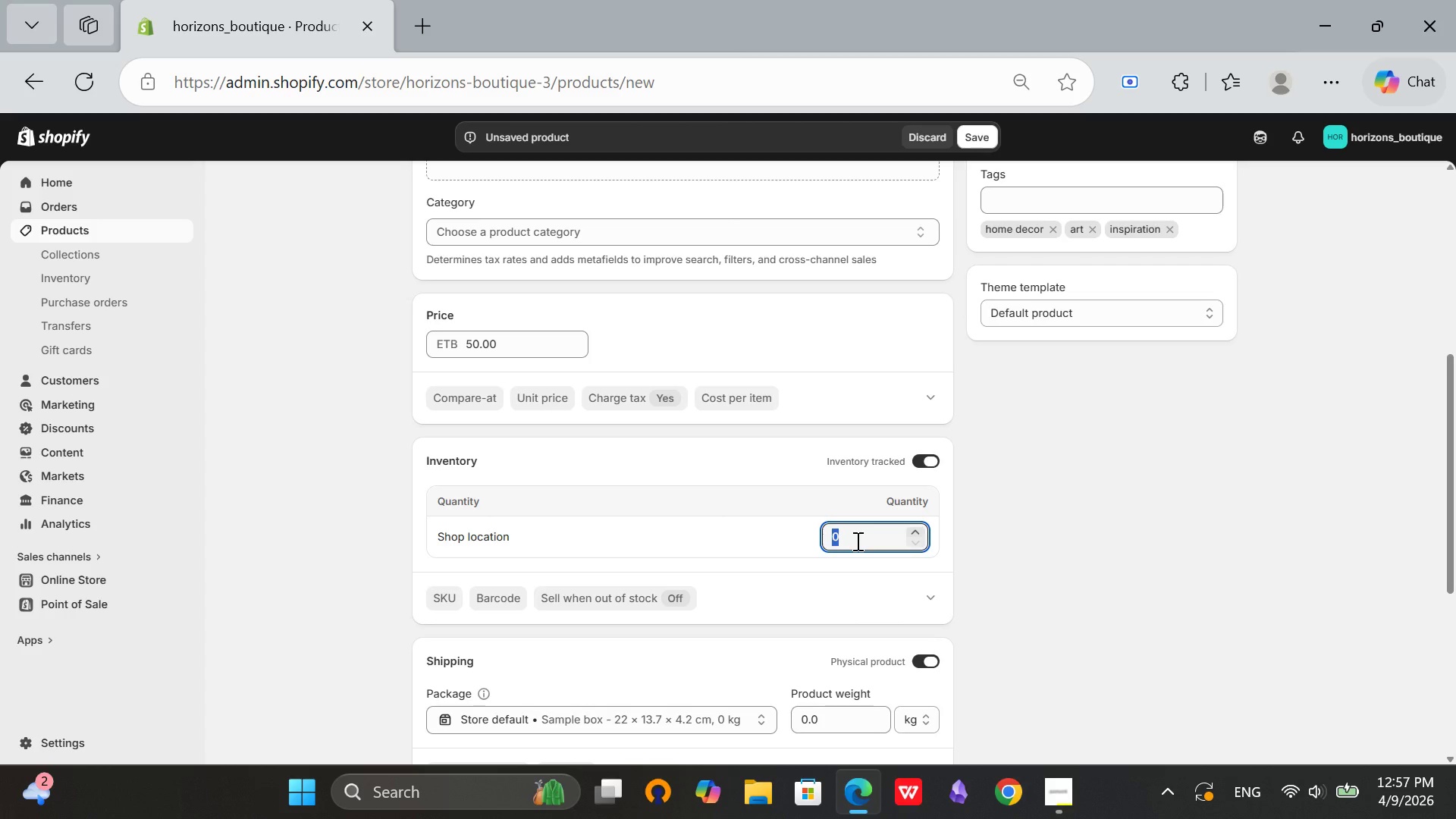 
key(5)
 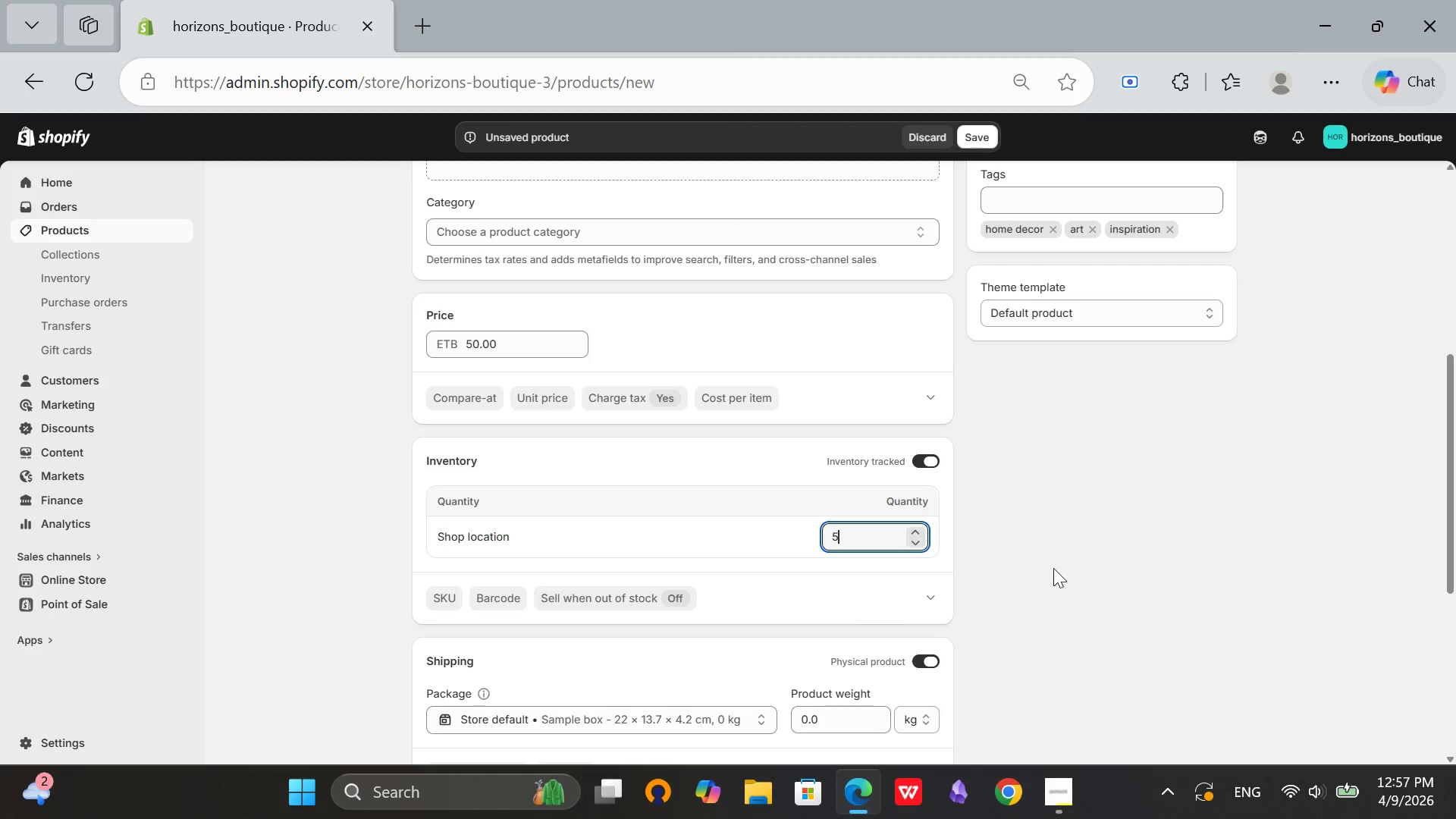 
left_click([1053, 568])
 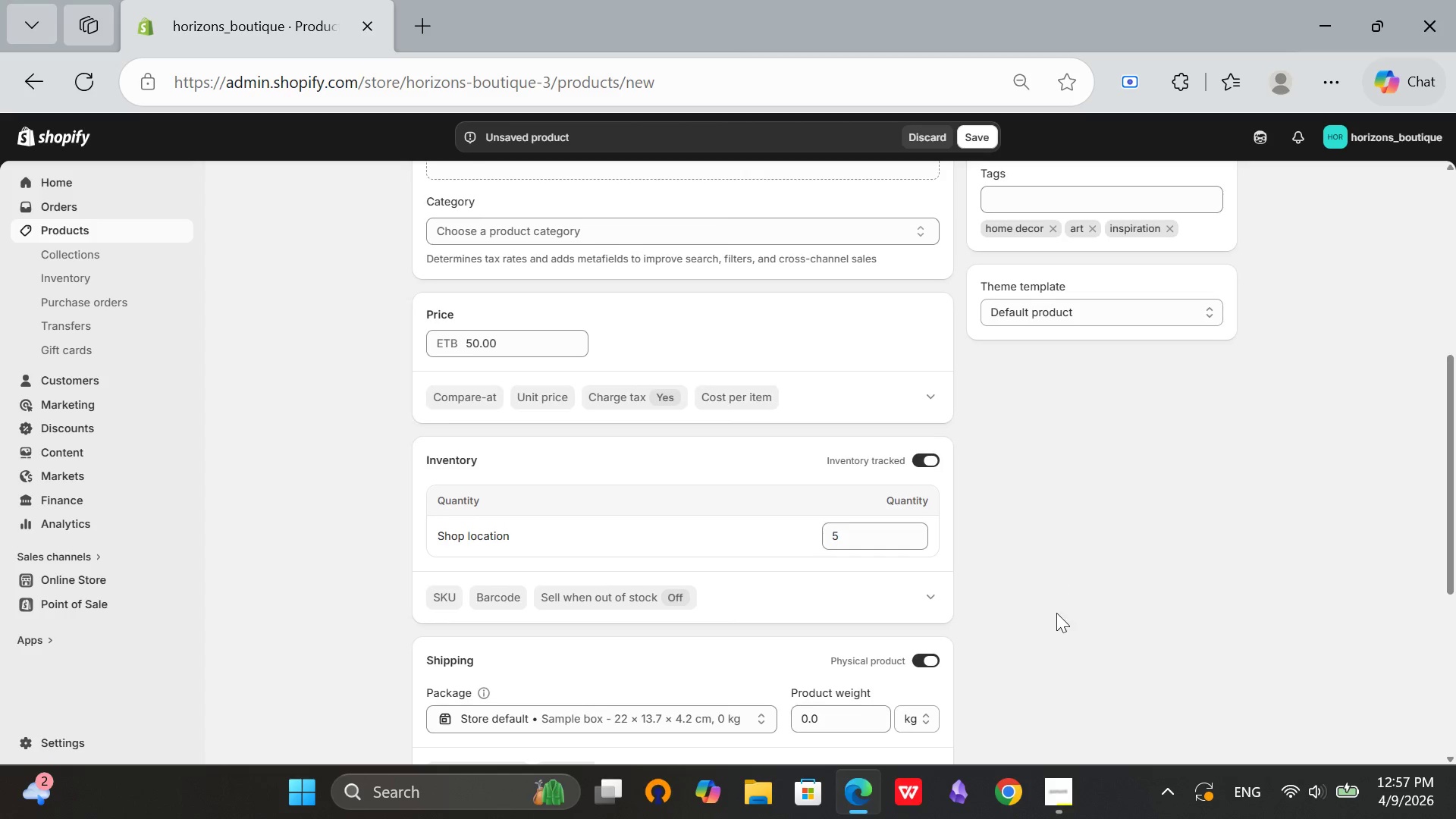 
scroll: coordinate [1056, 616], scroll_direction: down, amount: 7.0
 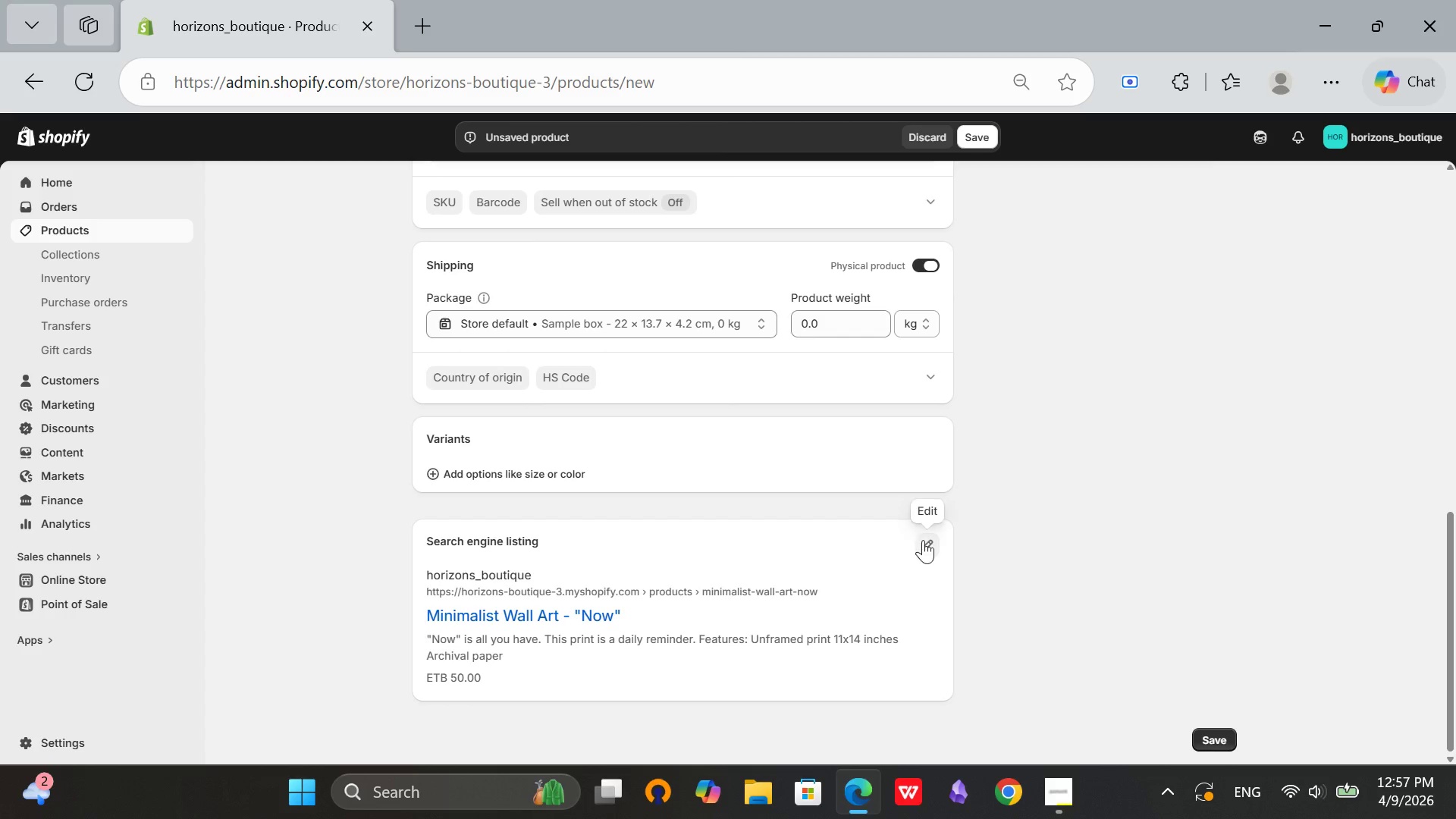 
left_click([926, 540])
 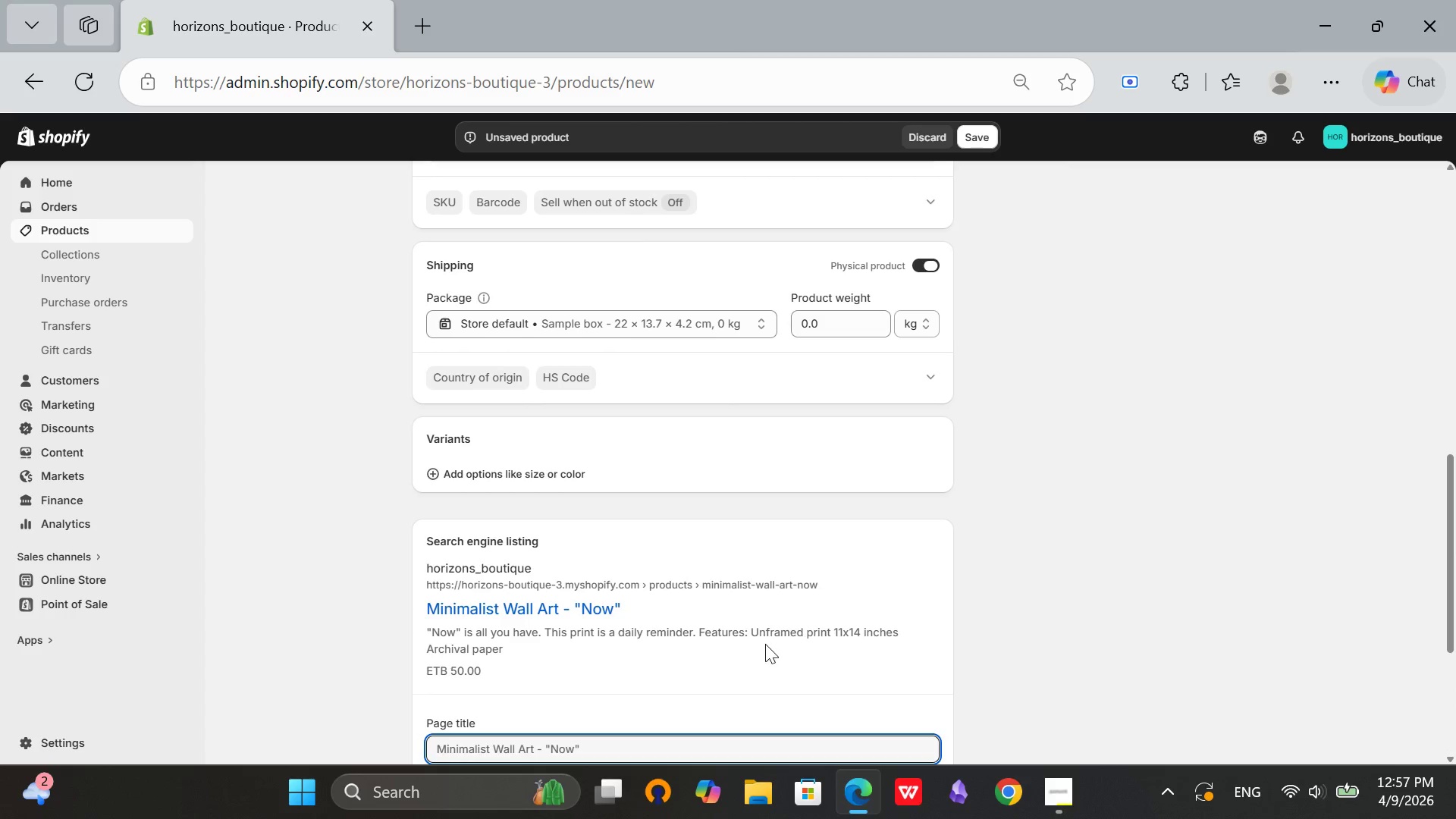 
scroll: coordinate [765, 644], scroll_direction: down, amount: 4.0
 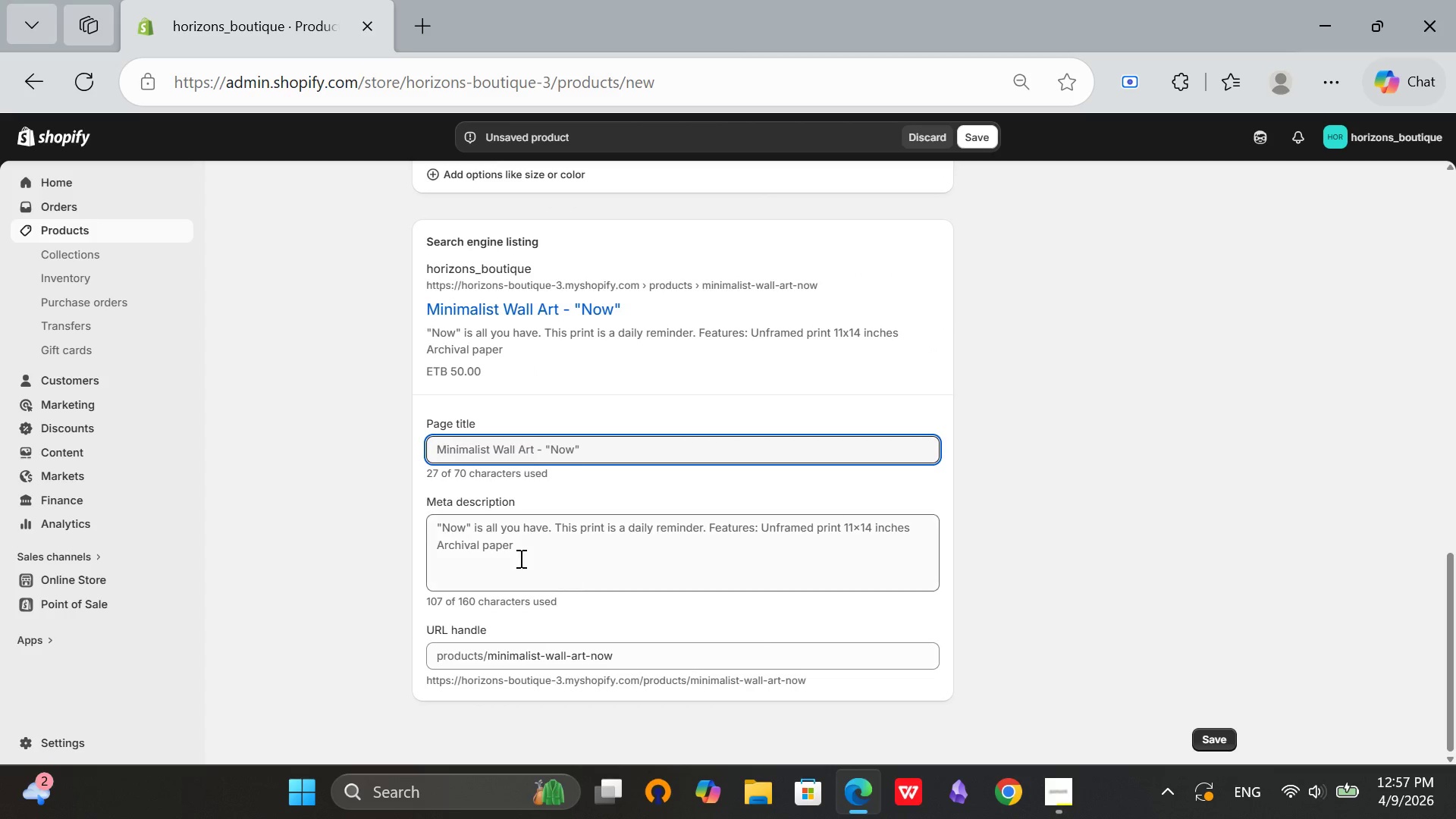 
left_click_drag(start_coordinate=[519, 557], to_coordinate=[409, 529])
 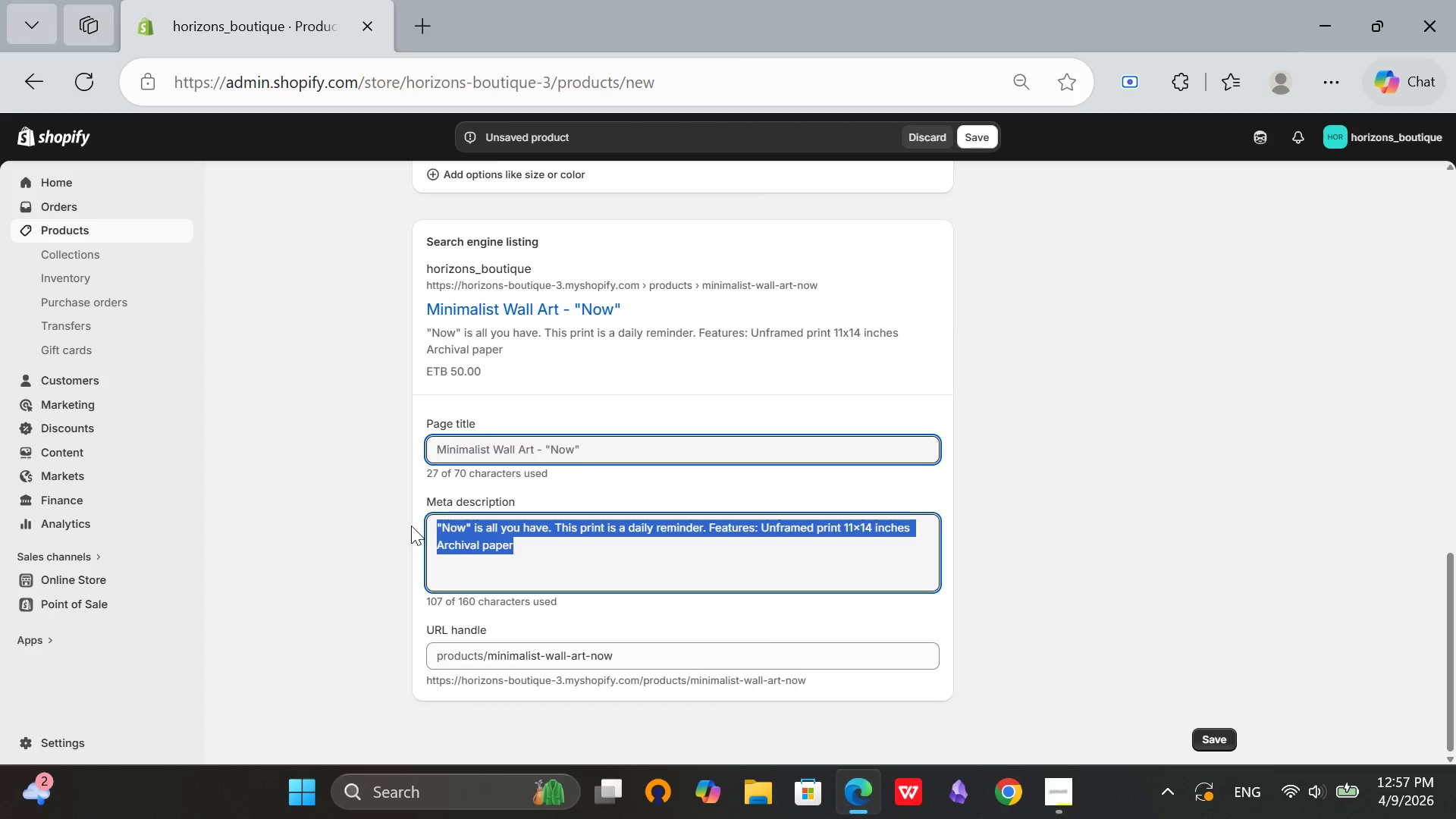 
key(Backspace)
 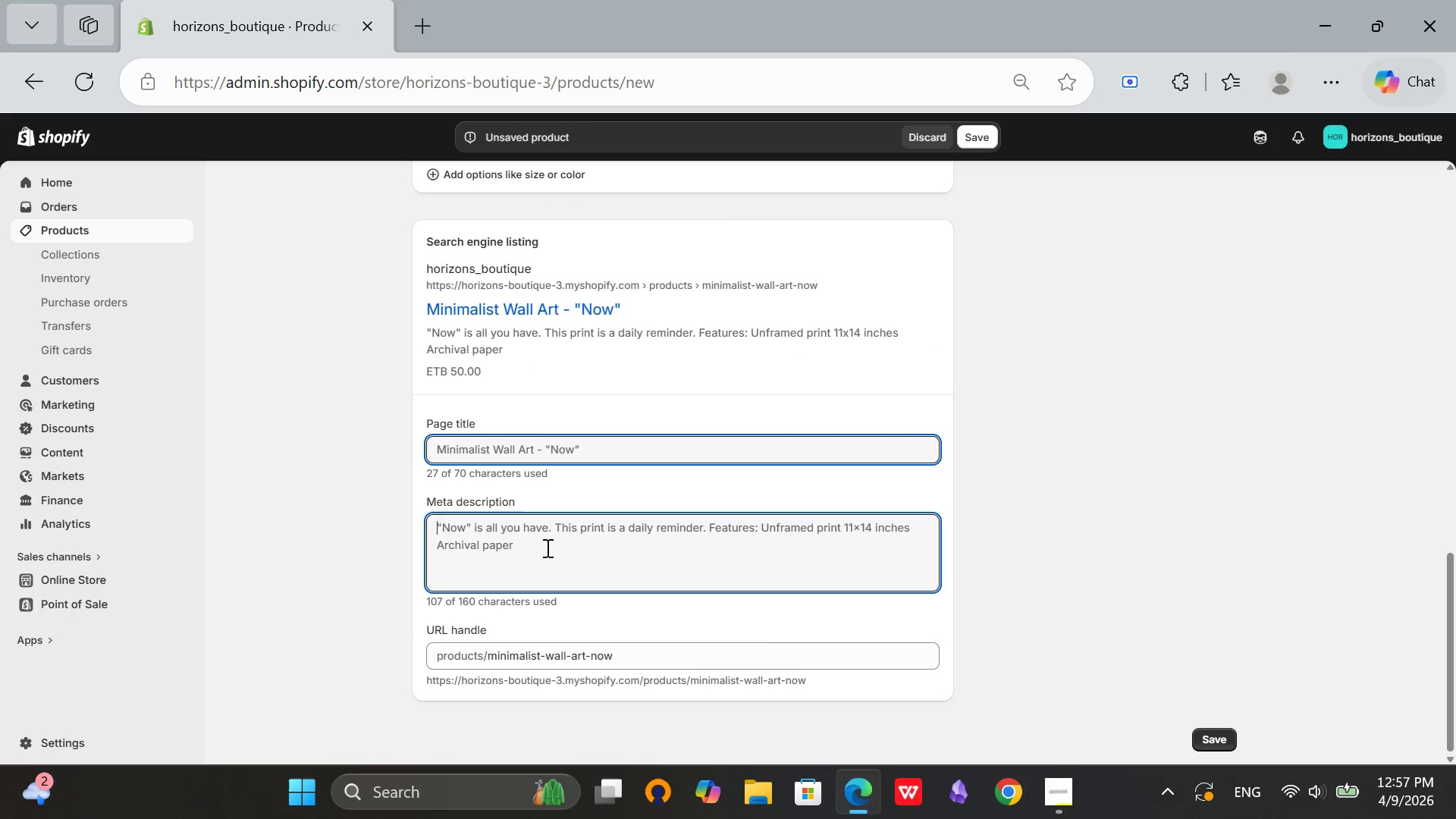 
wait(6.2)
 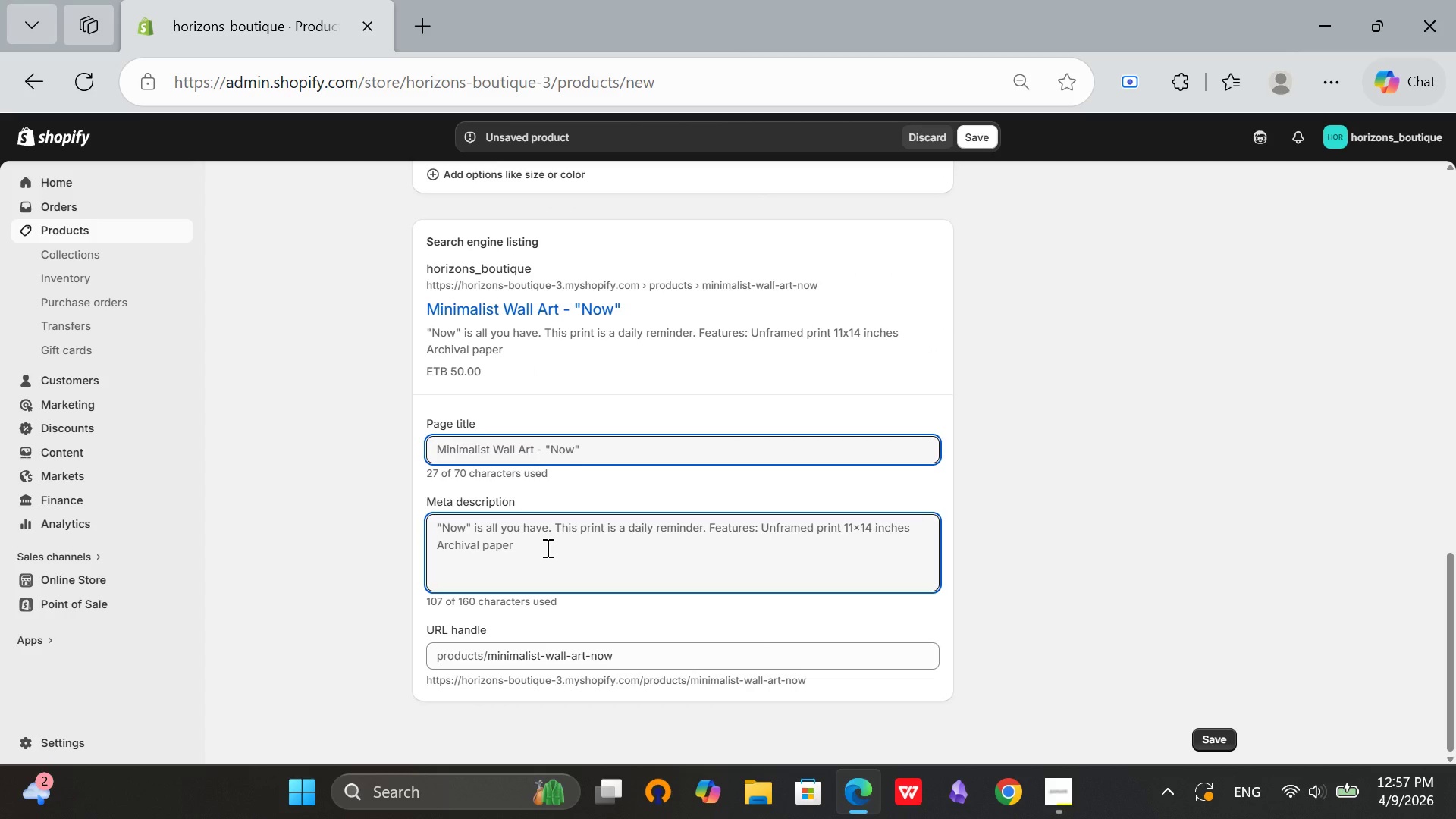 
type(Minimalist "Now" wall art for new begninning )
key(Backspace)
key(Backspace)
key(Backspace)
key(Backspace)
key(Backspace)
key(Backspace)
key(Backspace)
key(Backspace)
type(inning )
key(Backspace)
type(s. Unframed print. Inspiratu)
key(Backspace)
type(ional gift for divorce reec)
key(Backspace)
type(o)
key(Backspace)
key(Backspace)
type(vo)
key(Backspace)
key(Backspace)
type(covery and fresh starts. )
 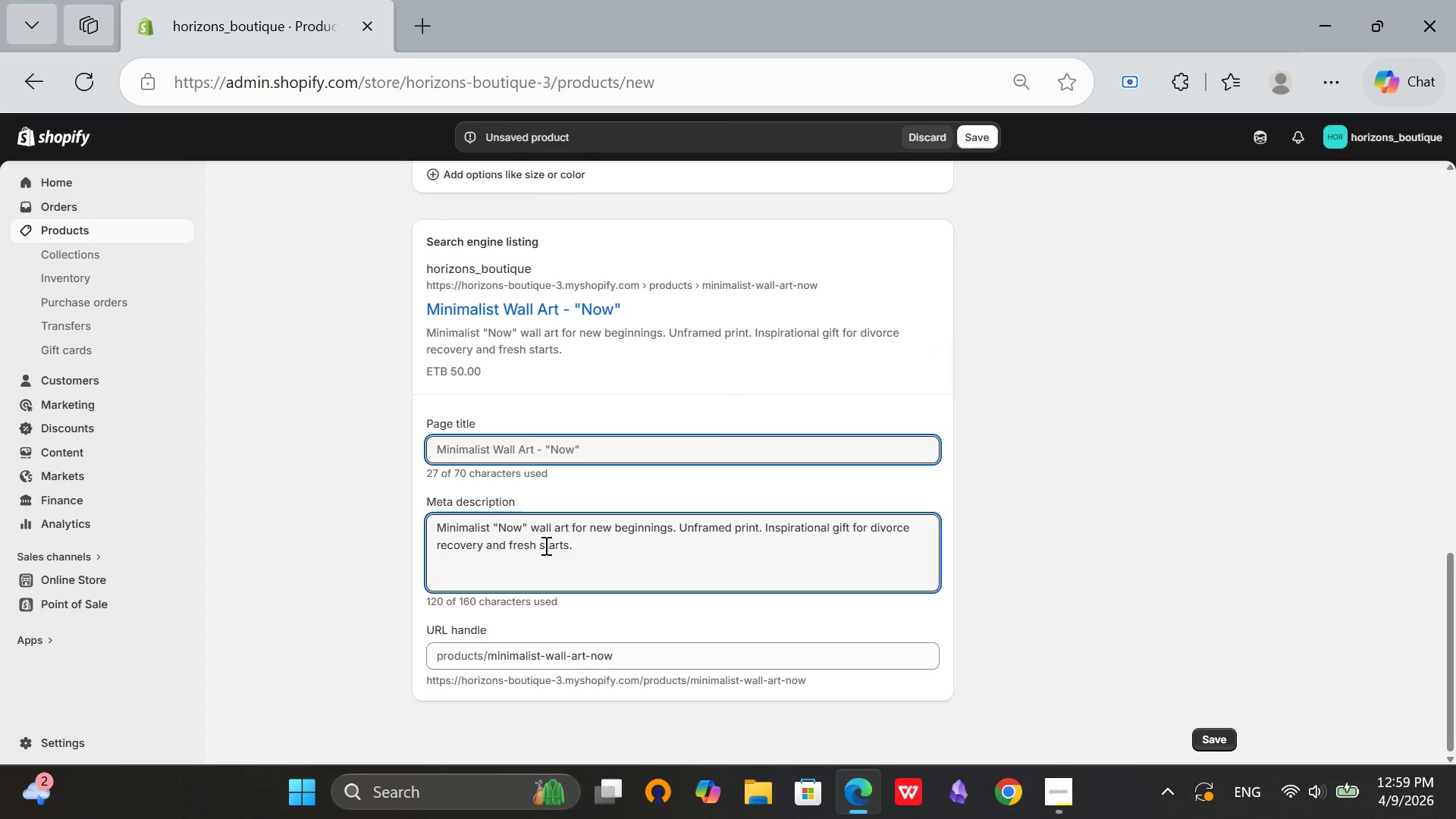 
wait(9.38)
 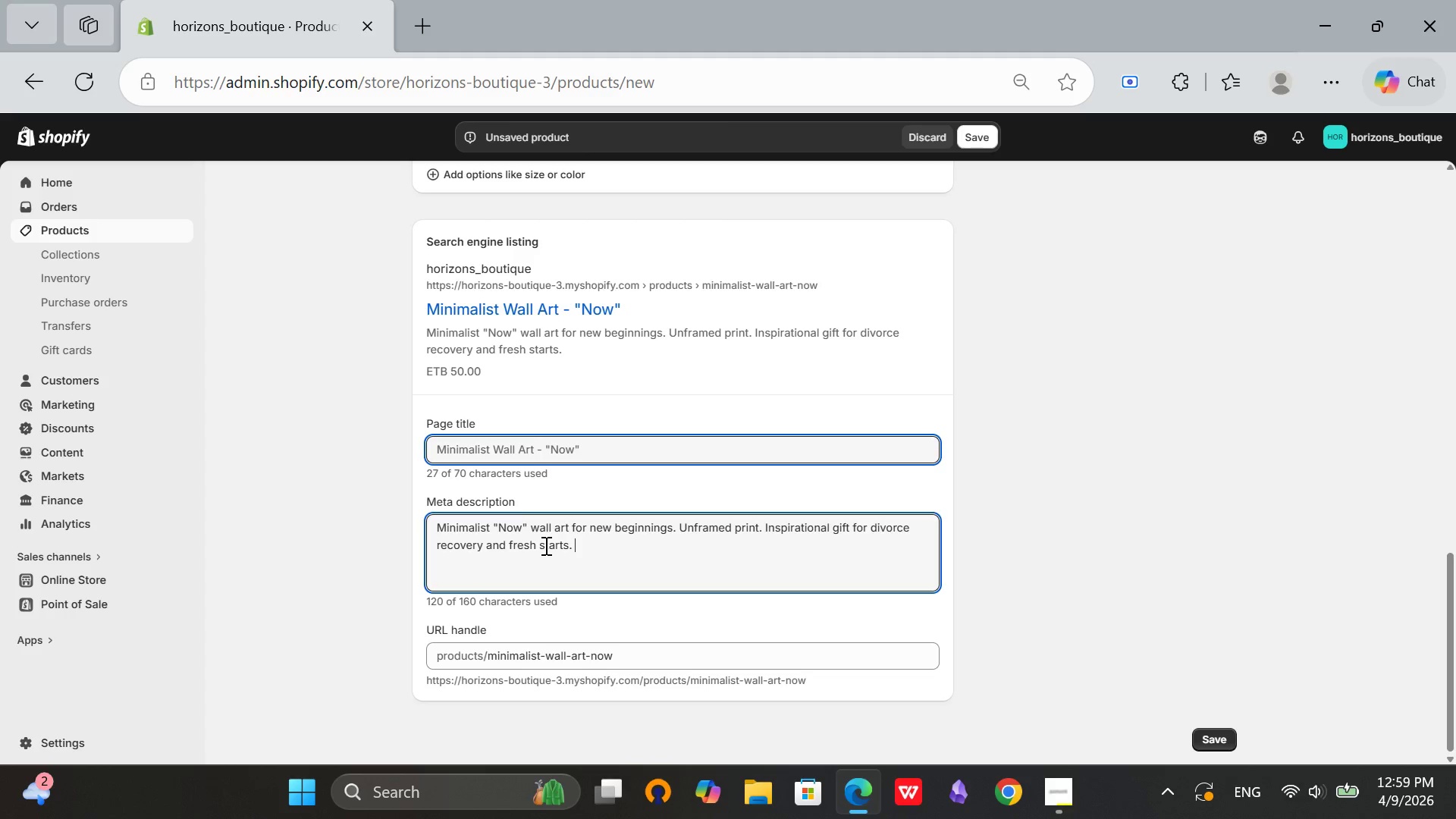 
scroll: coordinate [809, 580], scroll_direction: down, amount: 2.0
 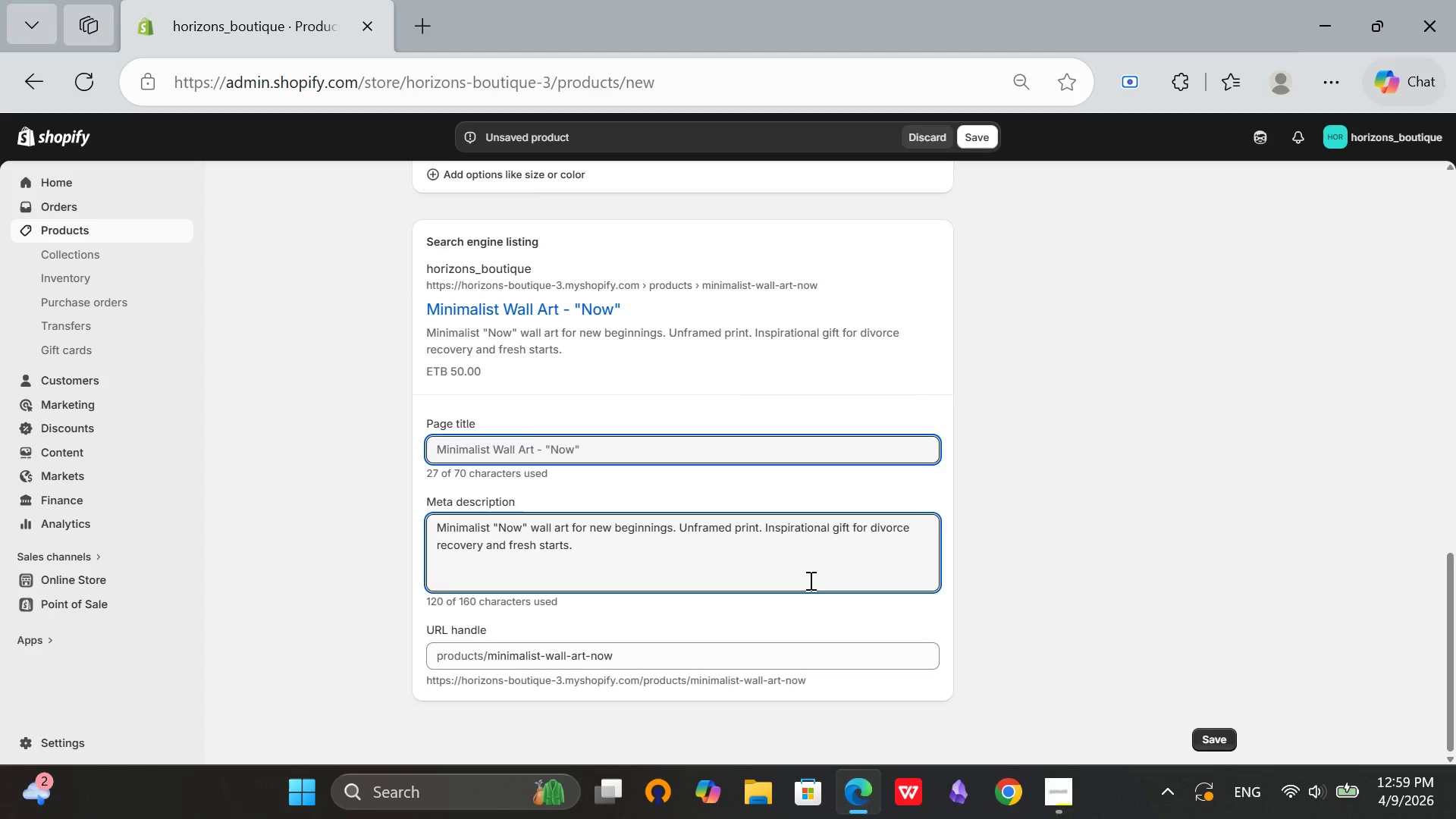 
scroll: coordinate [802, 562], scroll_direction: up, amount: 3.0
 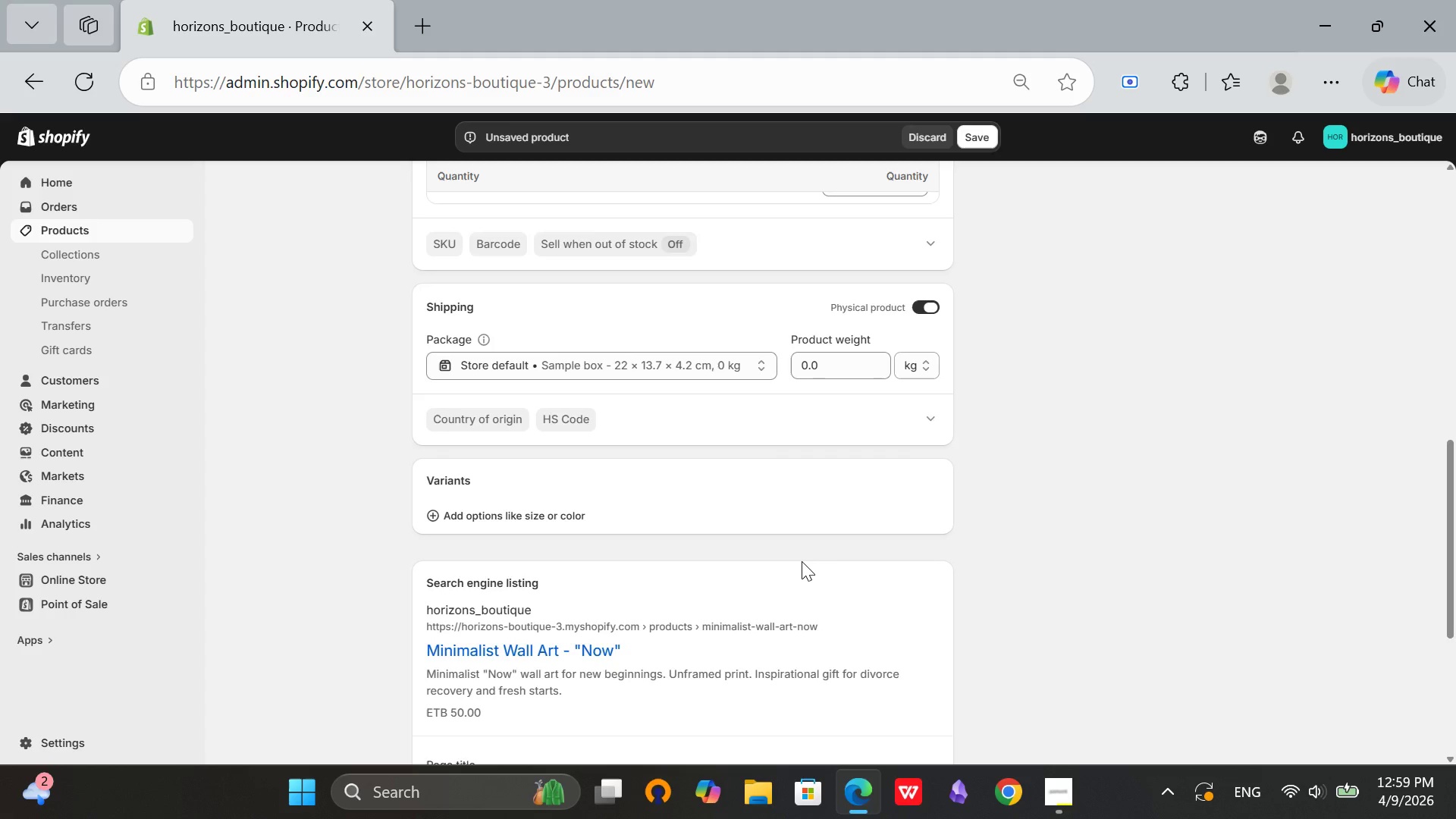 
scroll: coordinate [802, 561], scroll_direction: down, amount: 2.0
 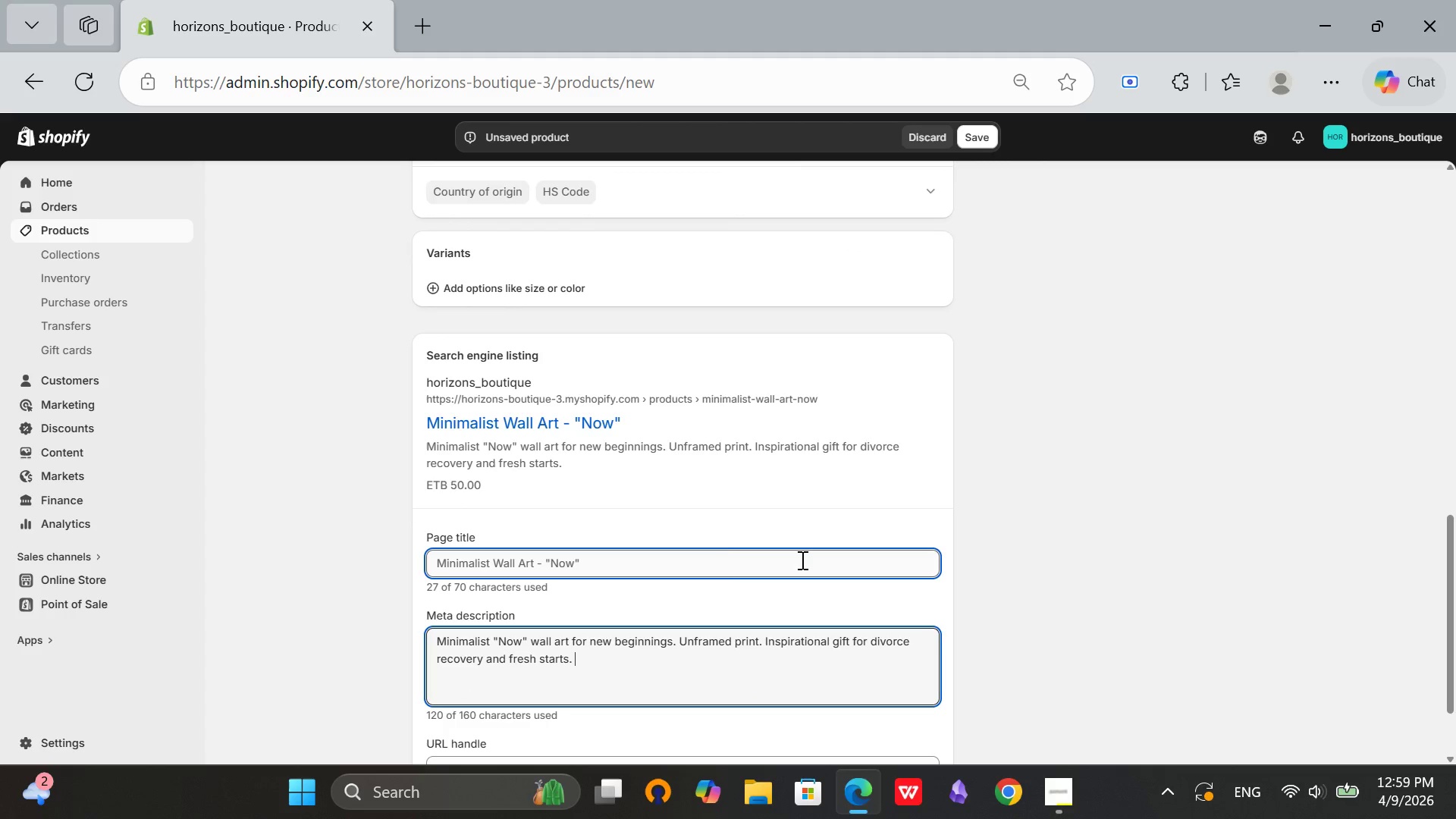 
scroll: coordinate [794, 555], scroll_direction: up, amount: 5.0
 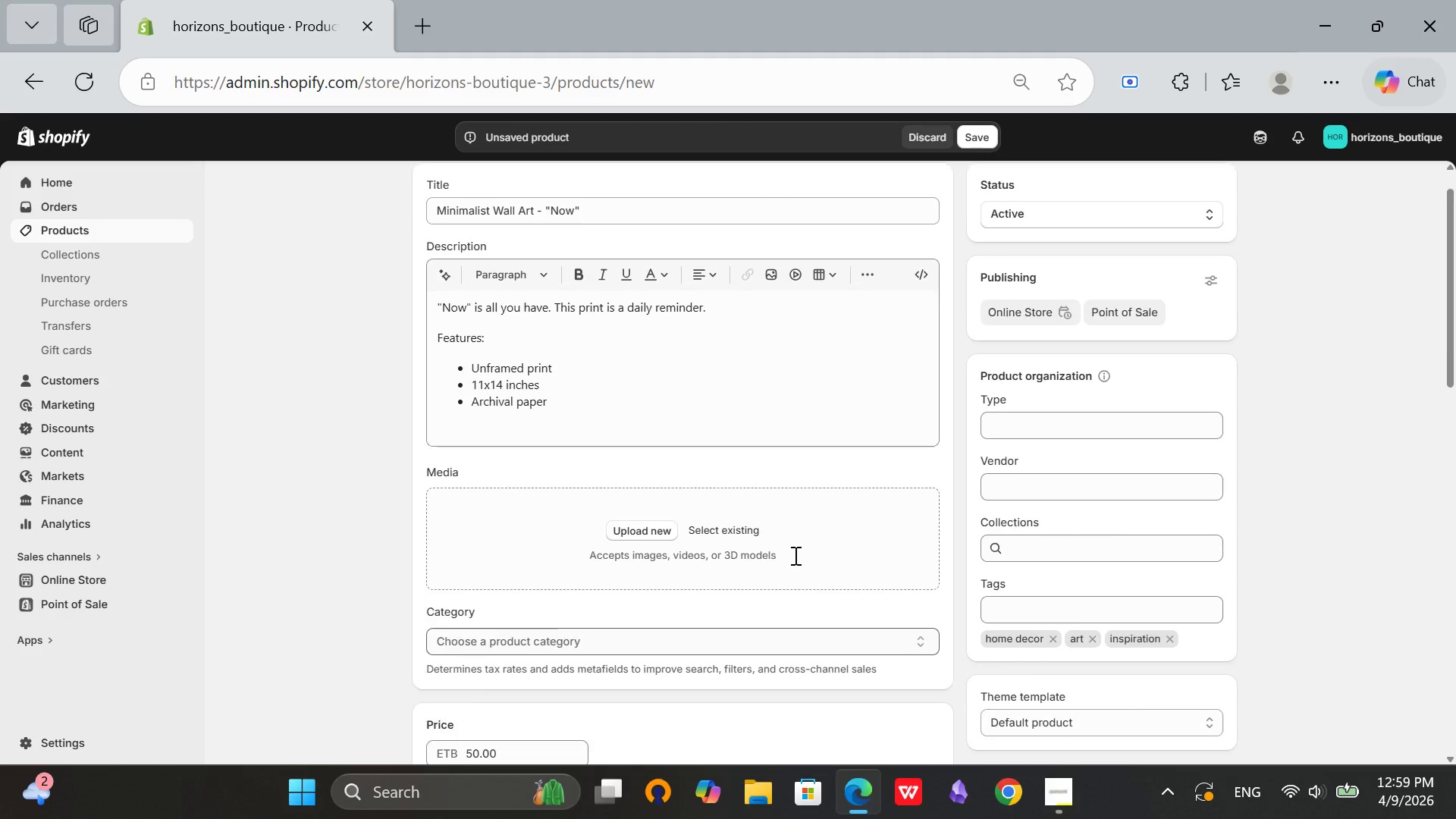 
left_click([675, 579])
 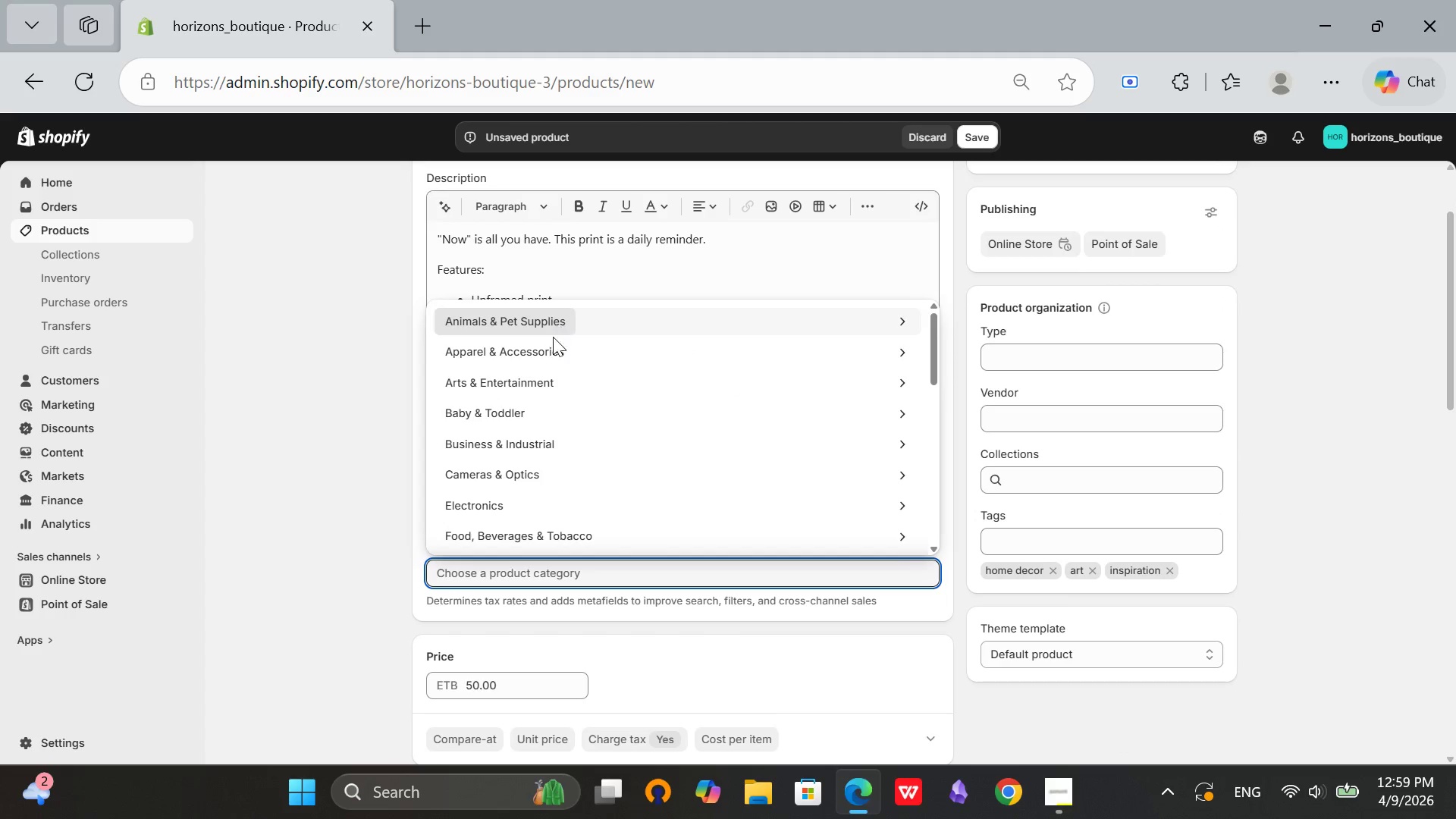 
scroll: coordinate [551, 348], scroll_direction: down, amount: 2.0
 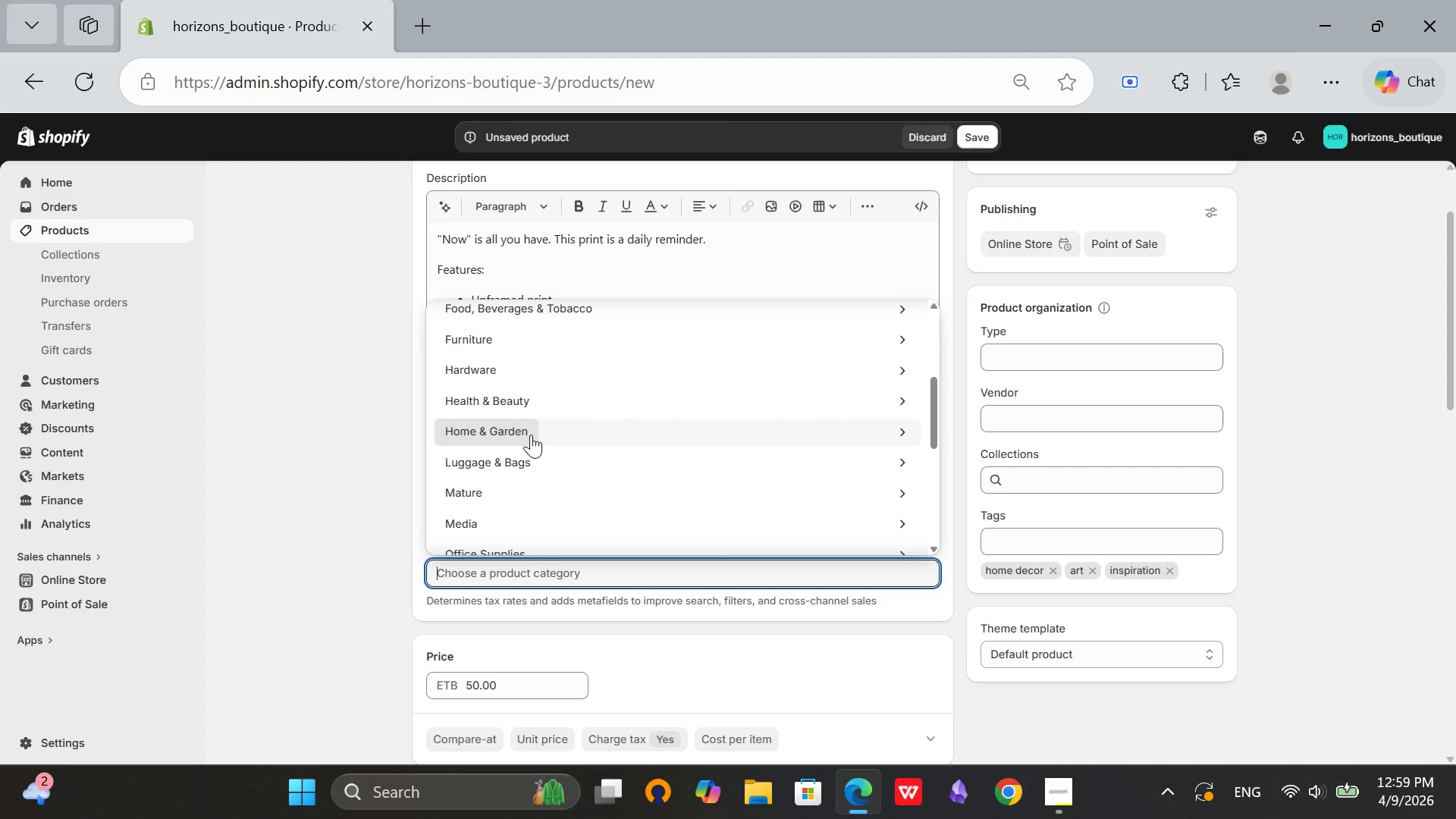 
left_click([531, 435])
 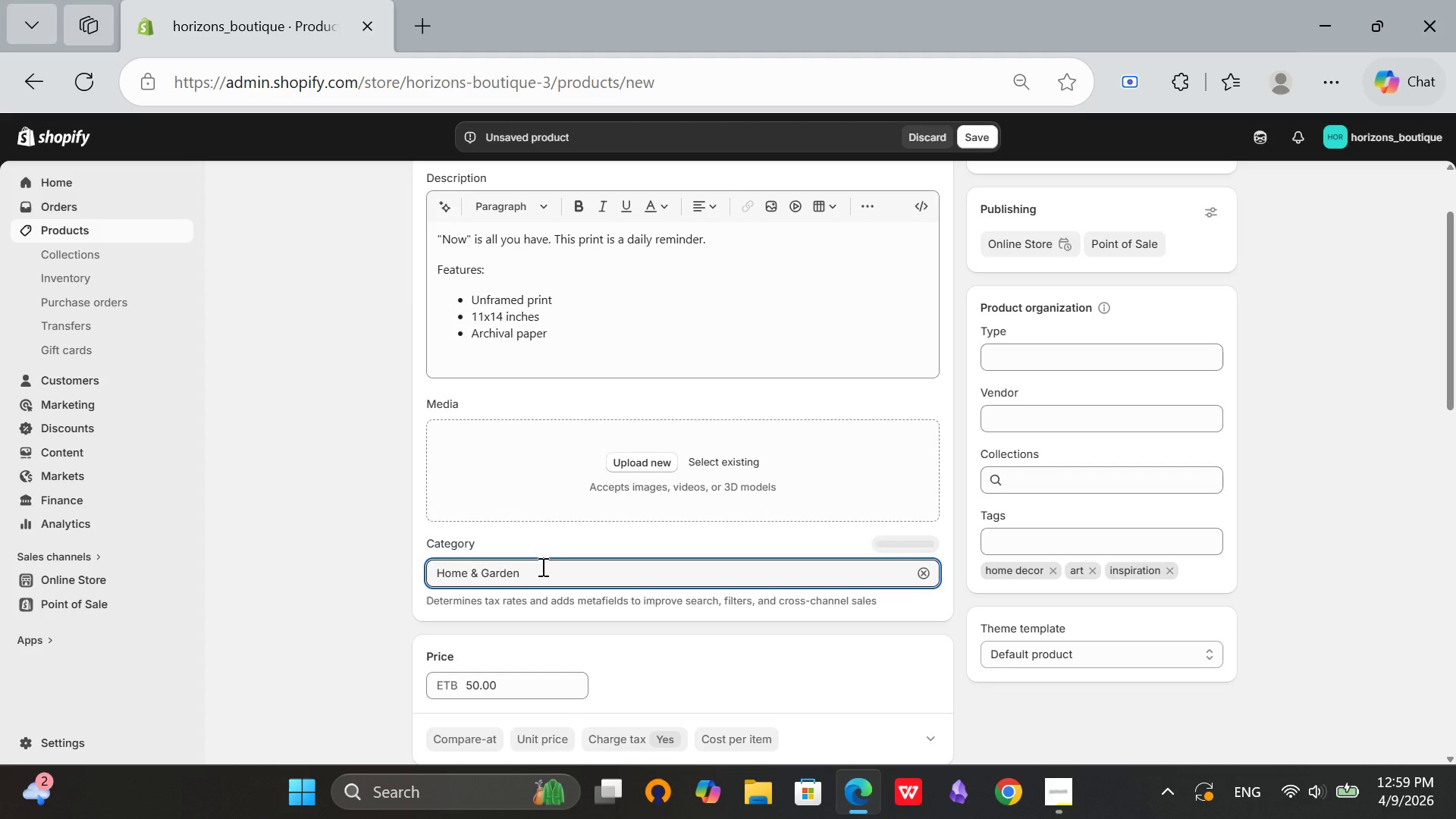 
left_click([541, 568])
 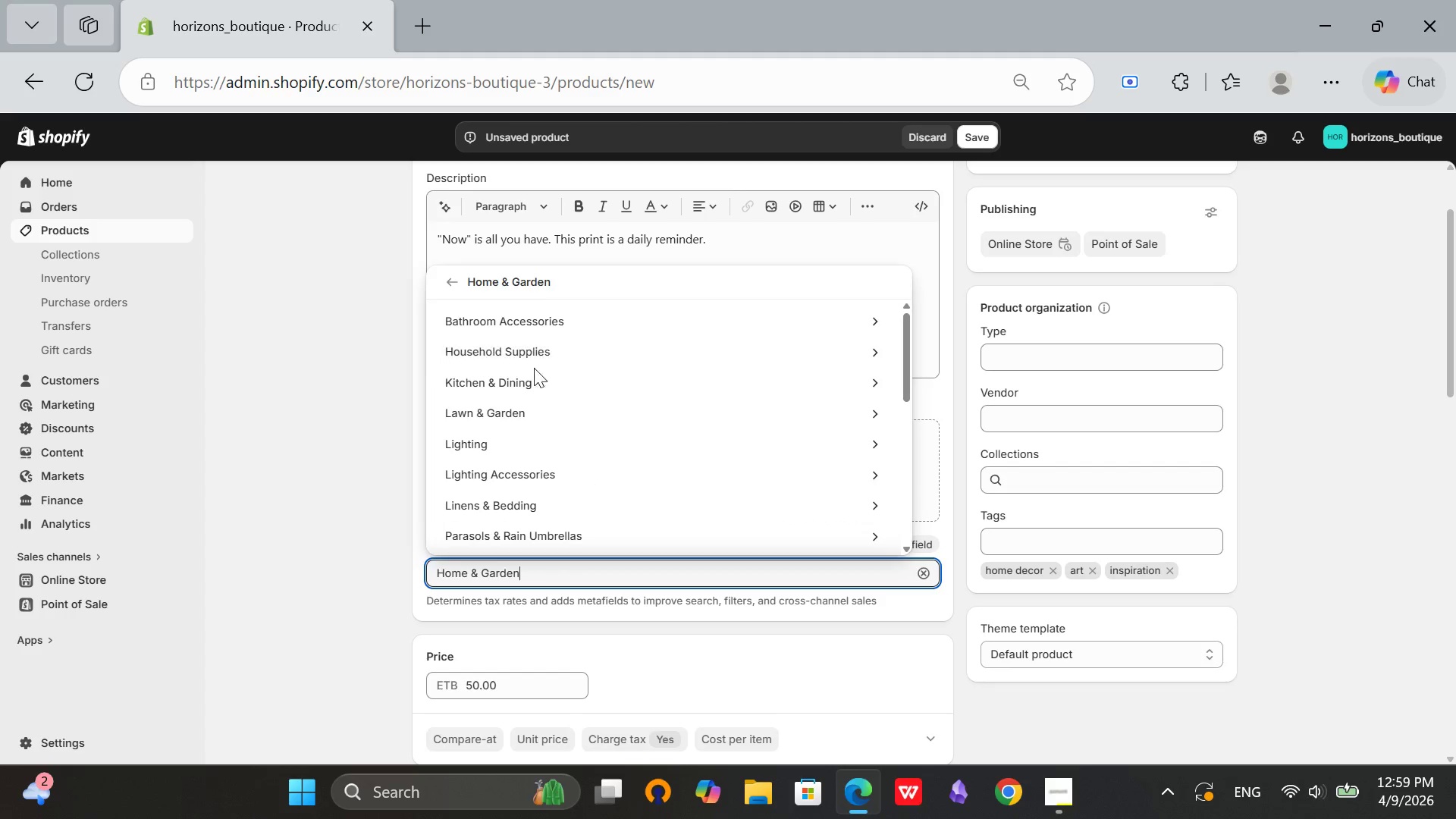 
left_click([541, 352])
 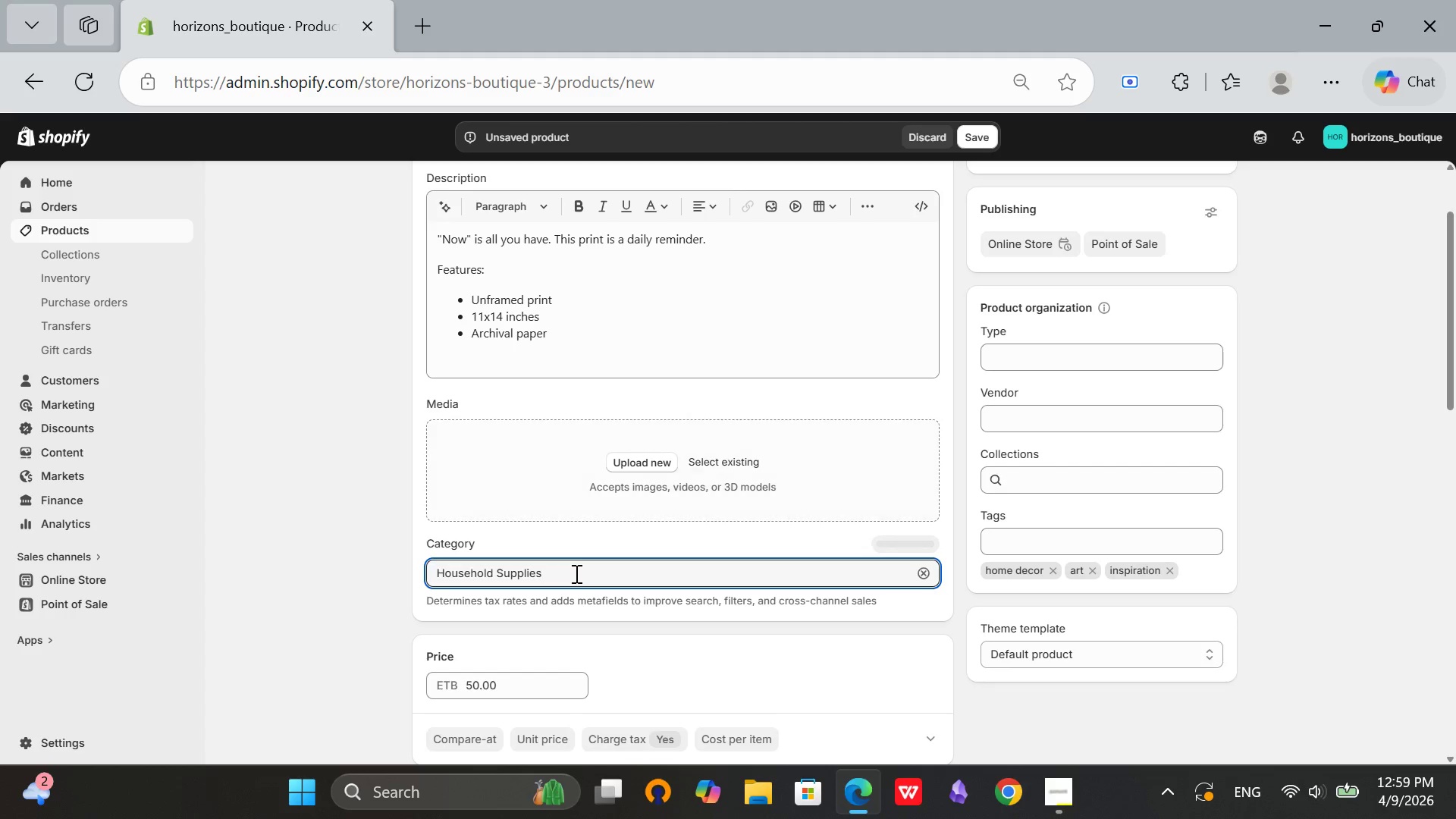 
left_click([574, 579])
 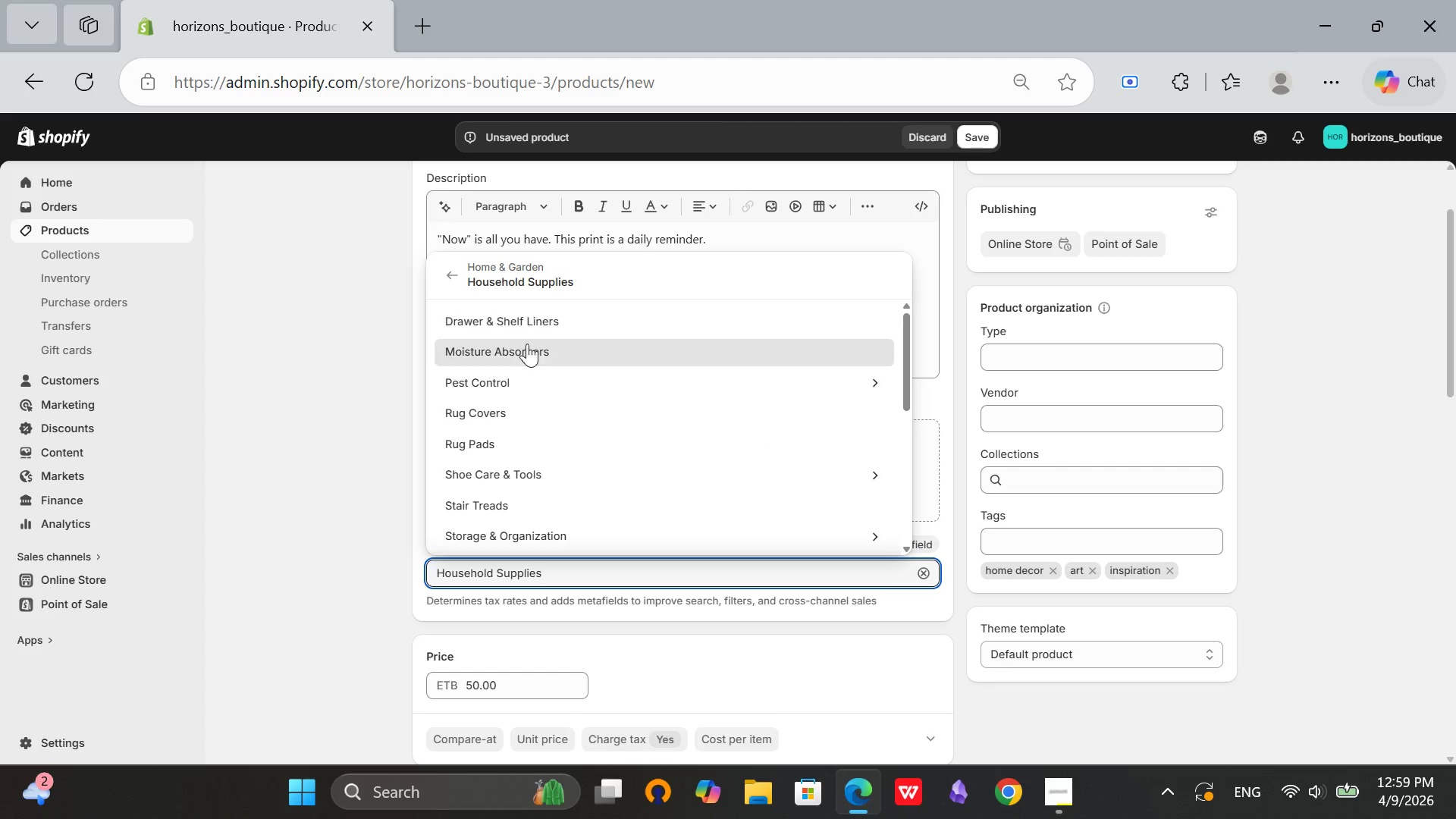 
wait(5.06)
 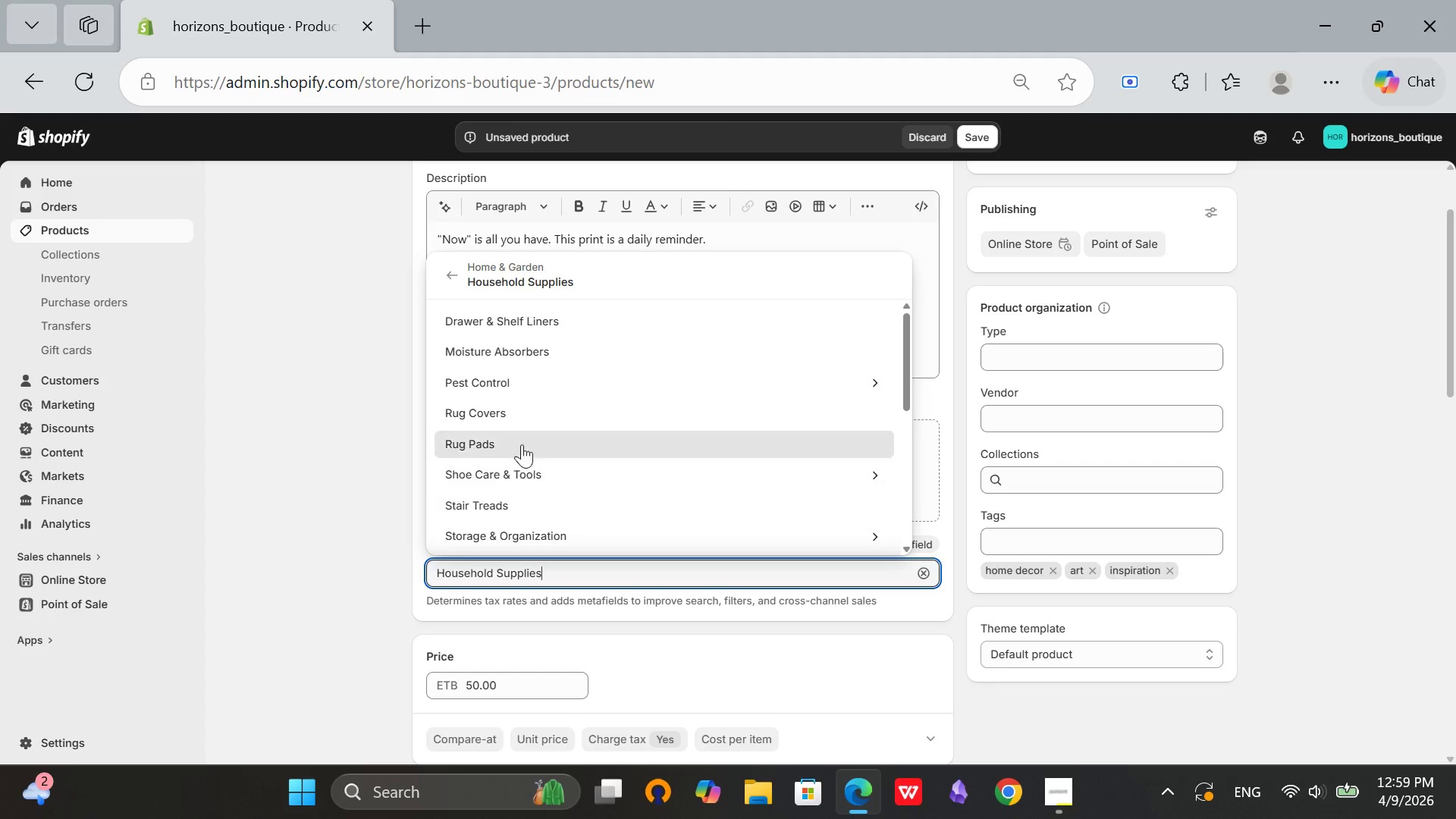 
scroll: coordinate [500, 444], scroll_direction: down, amount: 4.0
 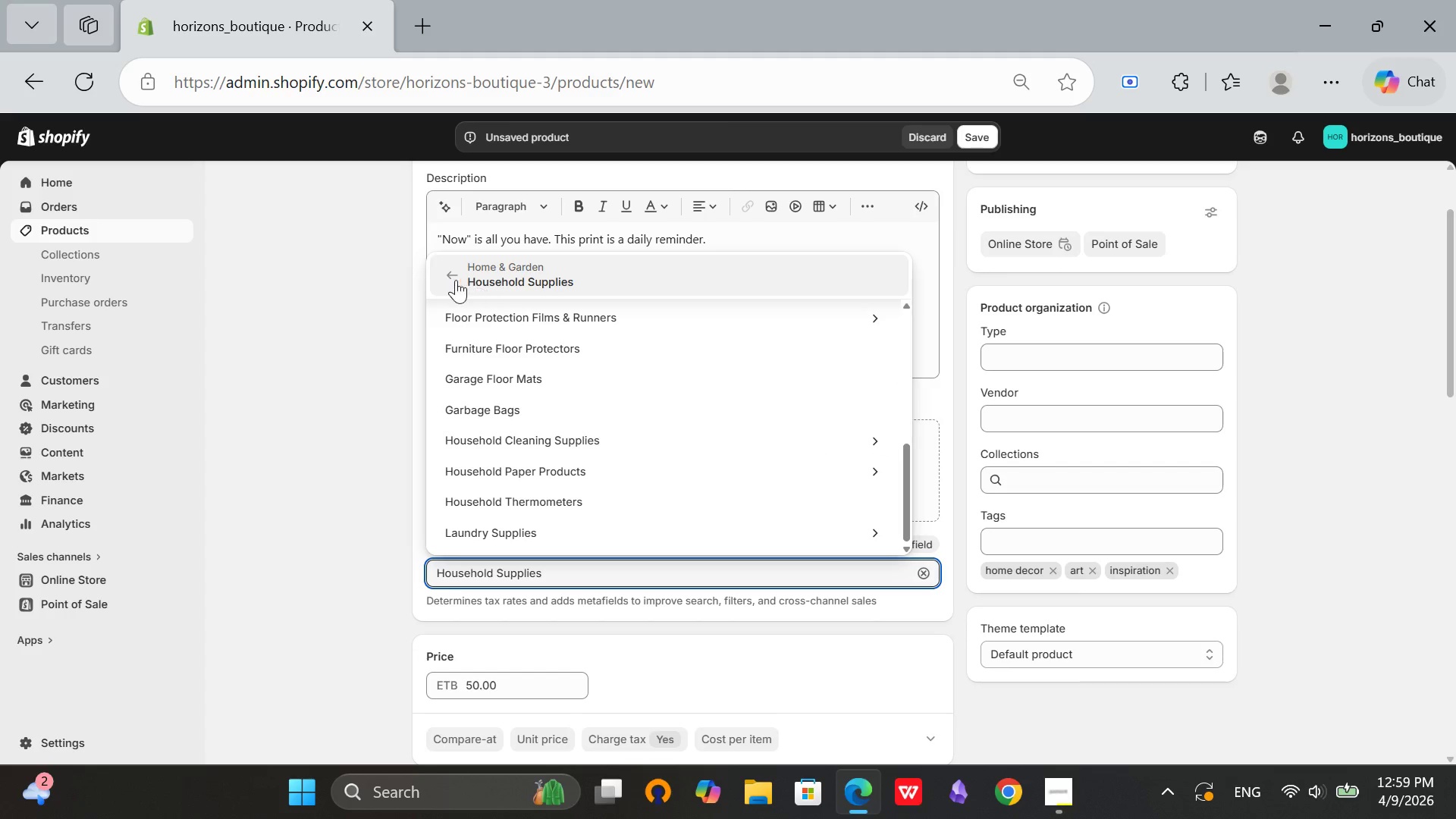 
left_click([442, 278])
 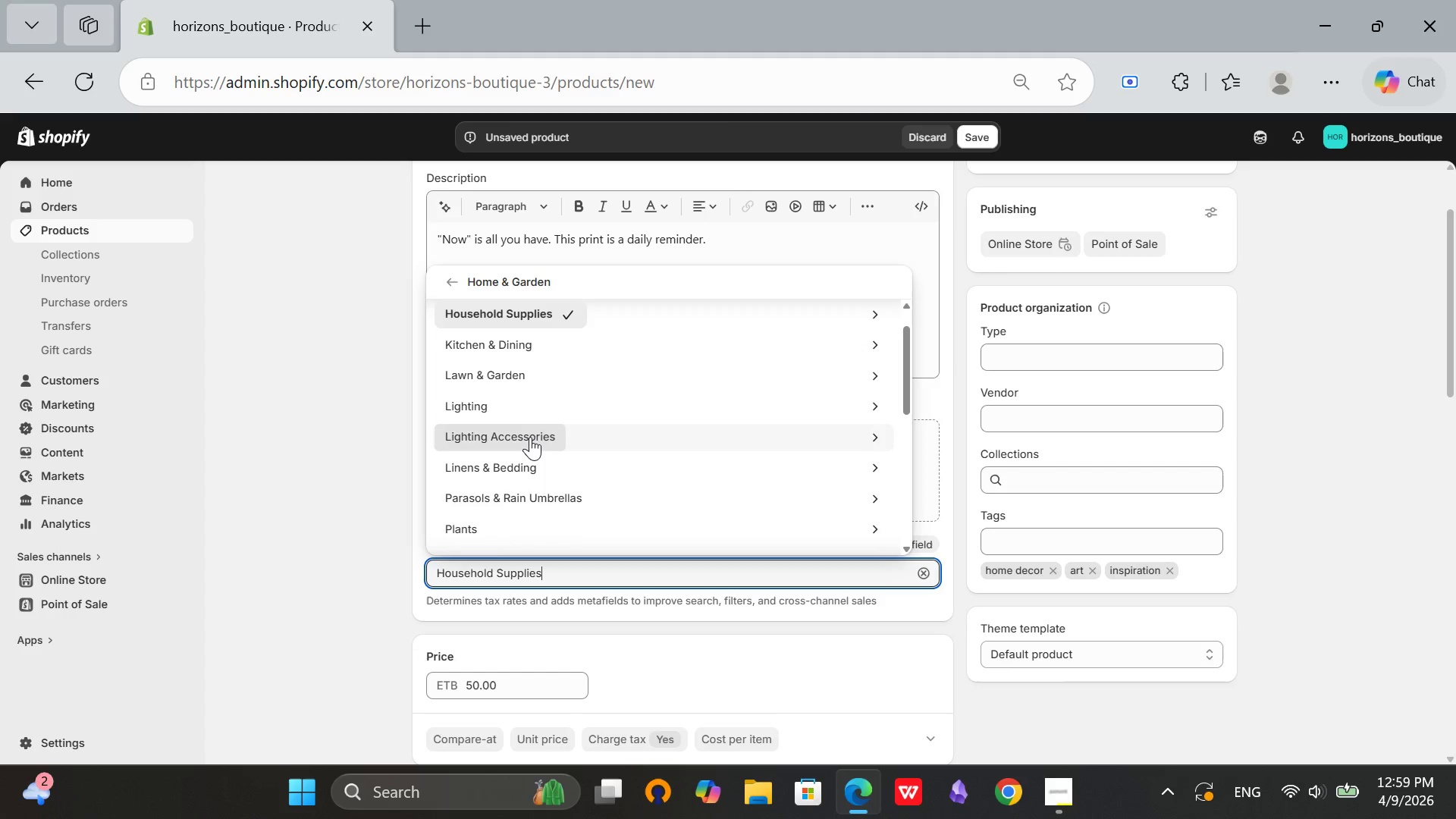 
scroll: coordinate [512, 451], scroll_direction: down, amount: 3.0
 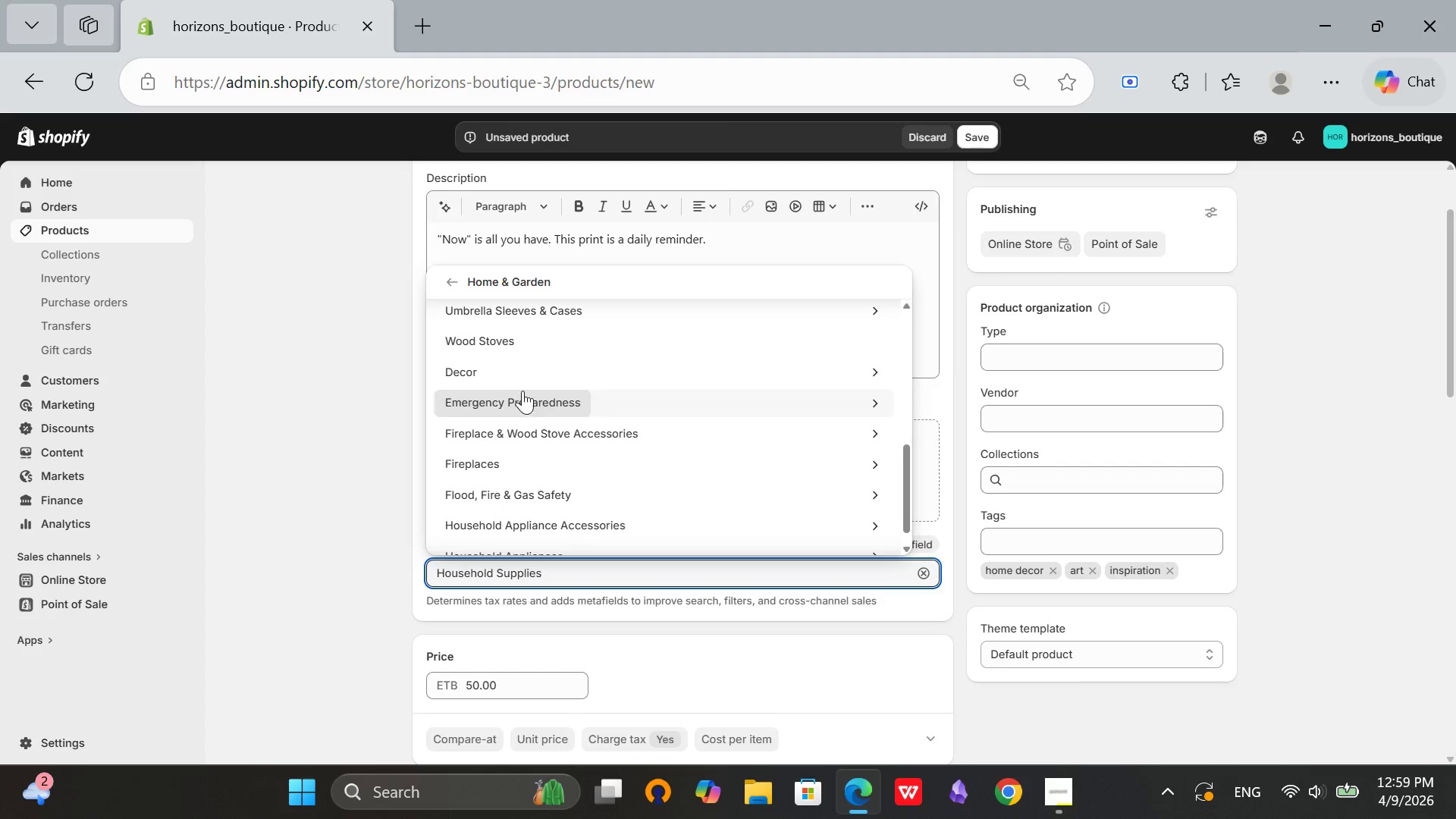 
left_click([517, 372])
 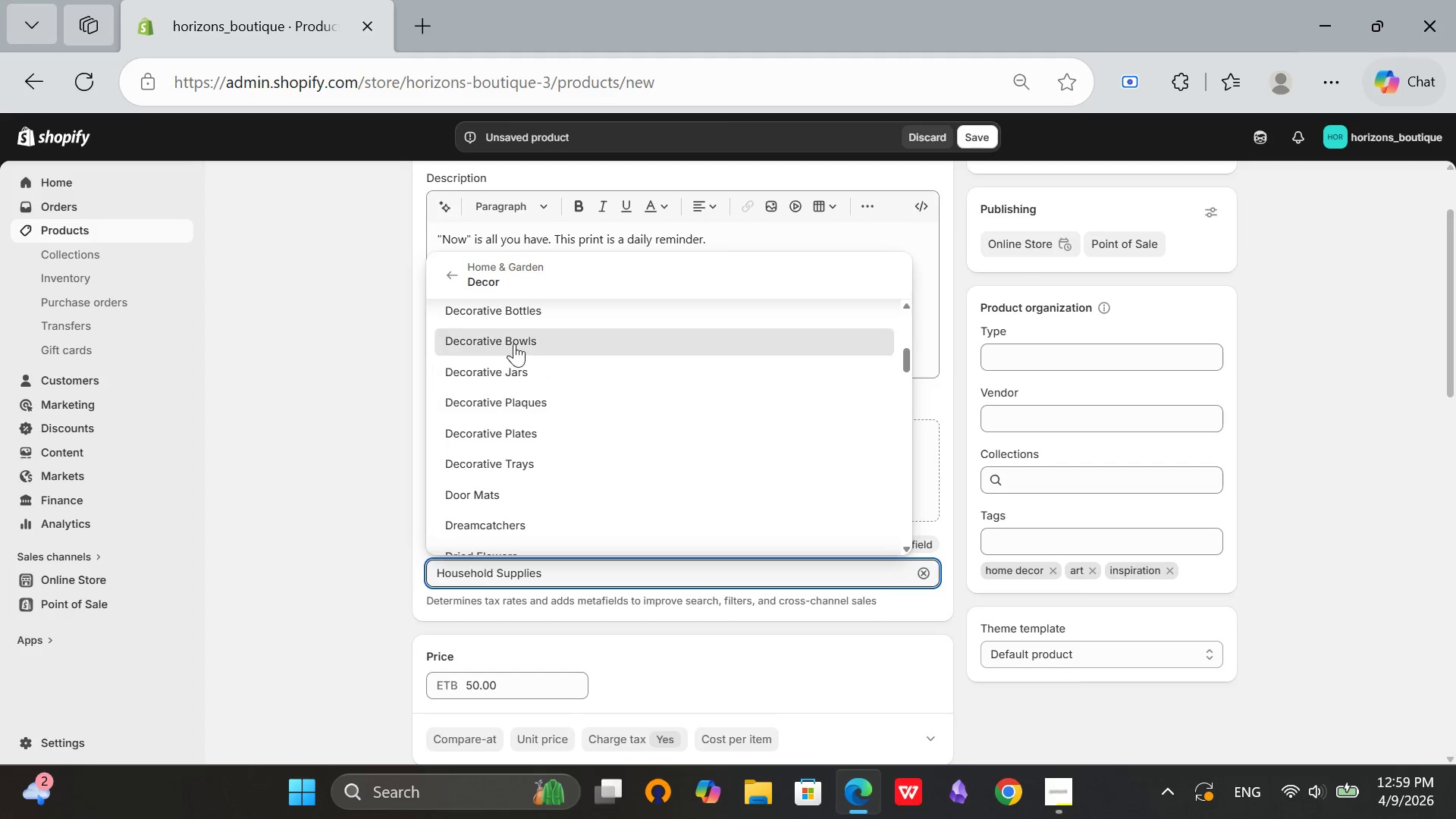 
scroll: coordinate [520, 406], scroll_direction: up, amount: 5.0
 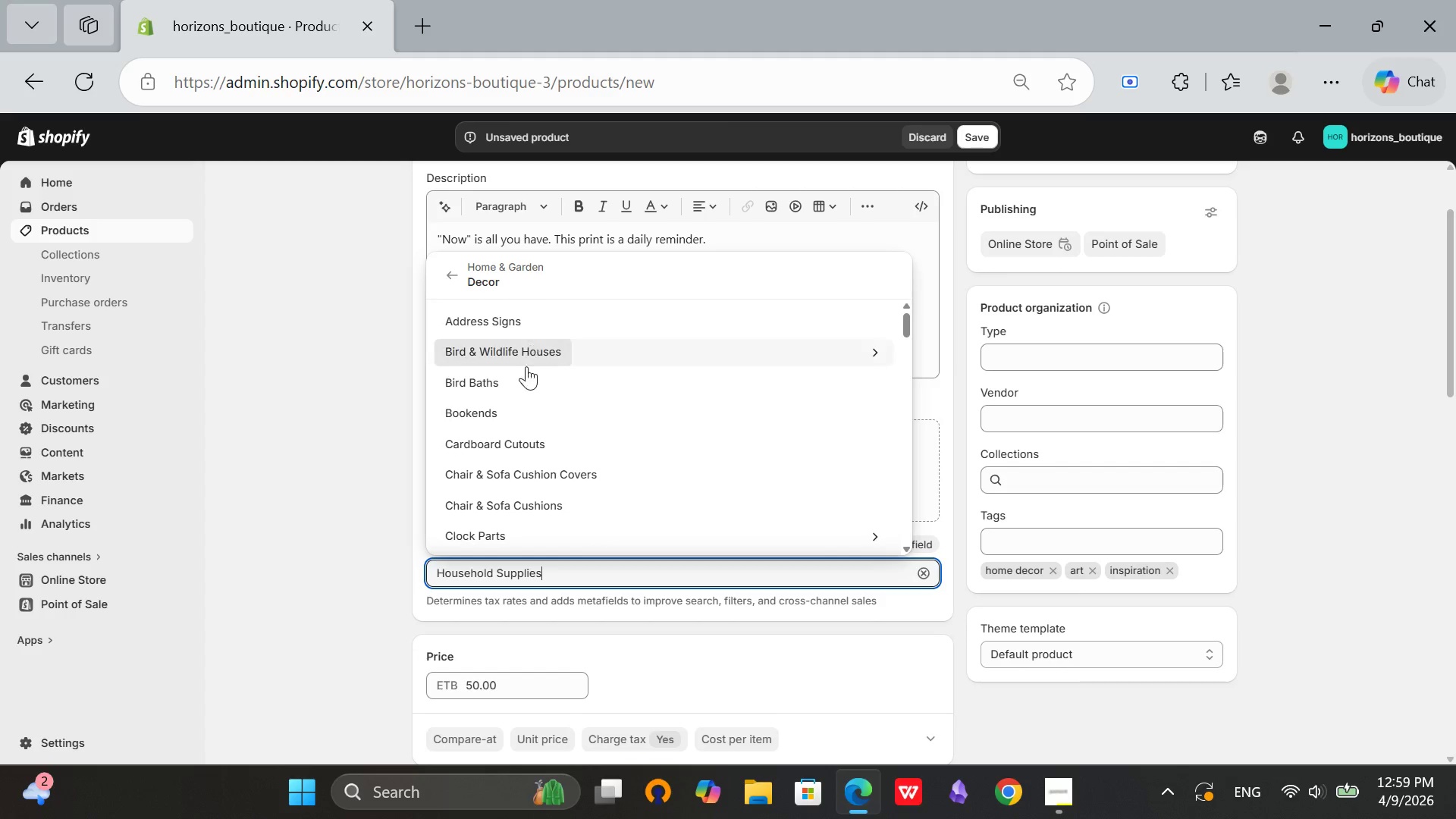 
scroll: coordinate [504, 427], scroll_direction: down, amount: 6.0
 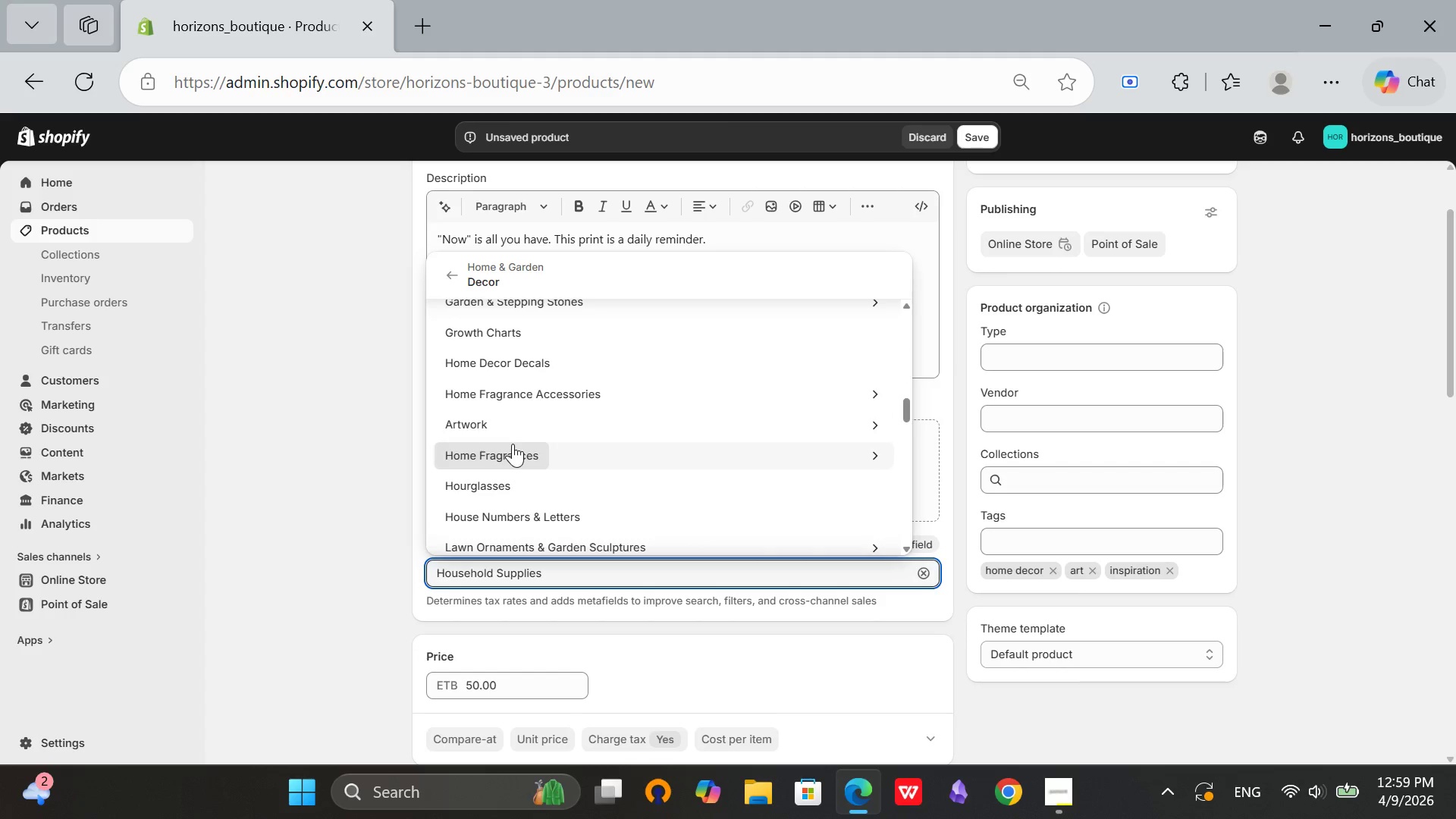 
left_click([518, 427])
 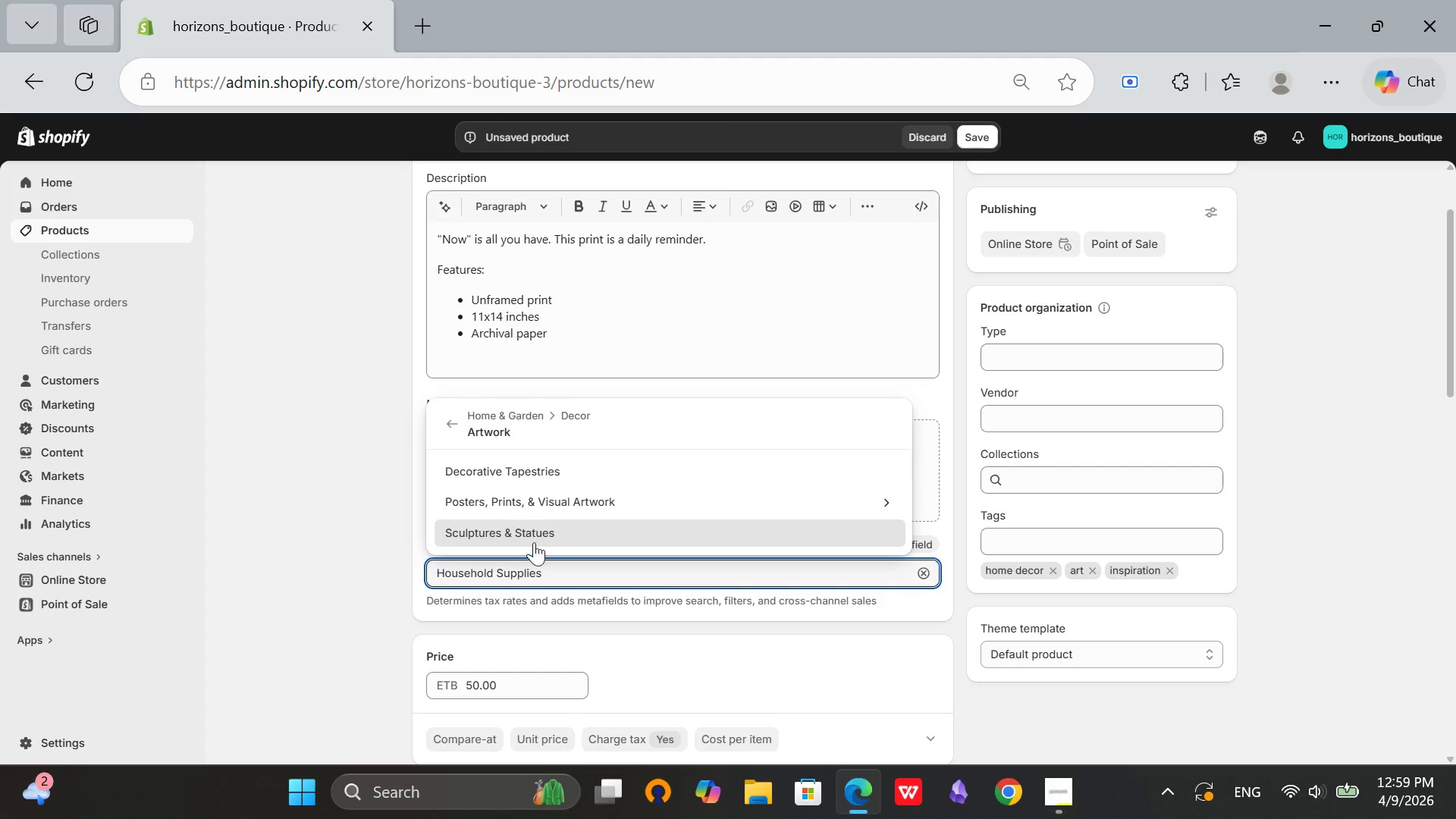 
left_click([513, 501])
 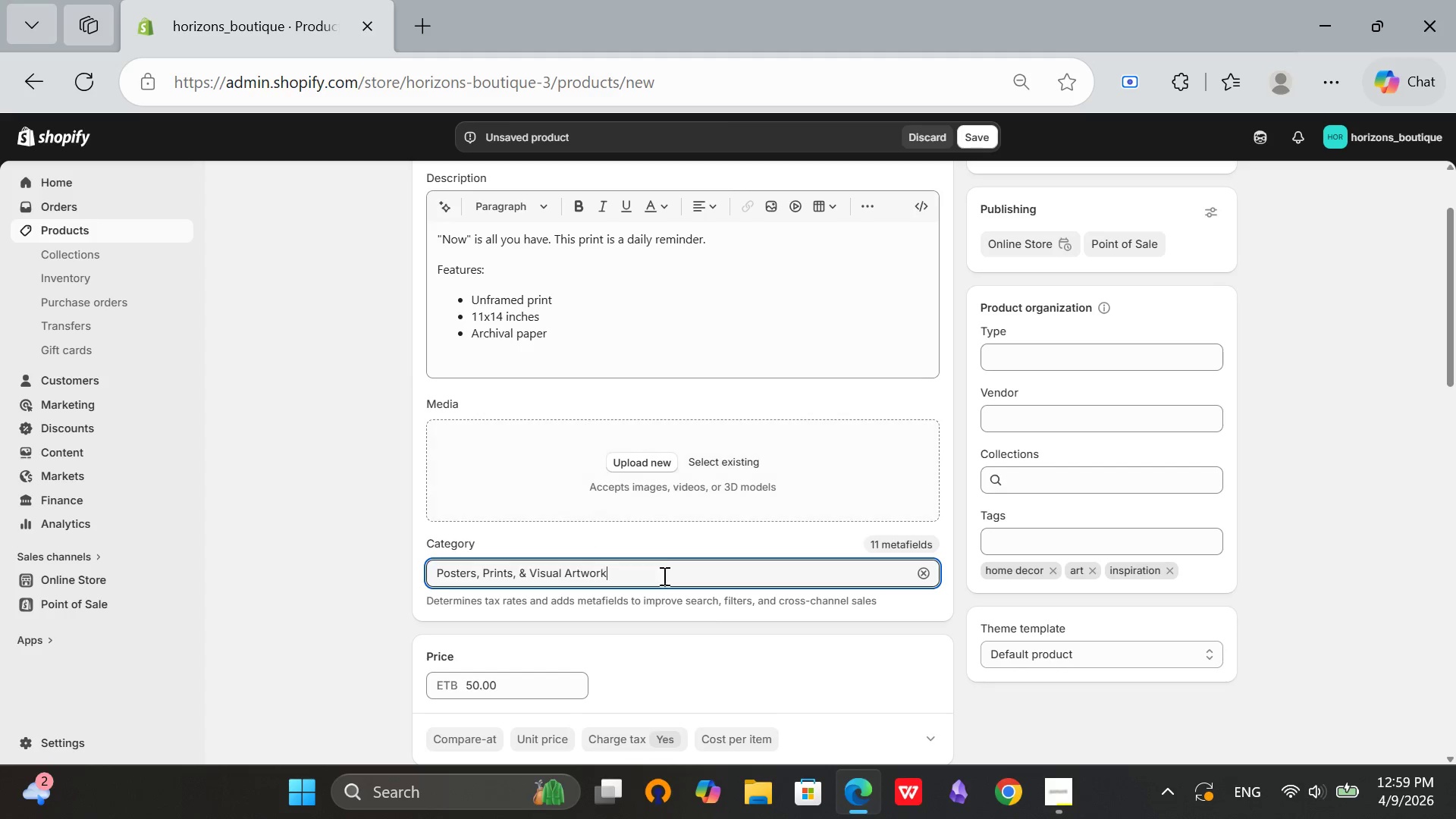 
left_click([716, 639])
 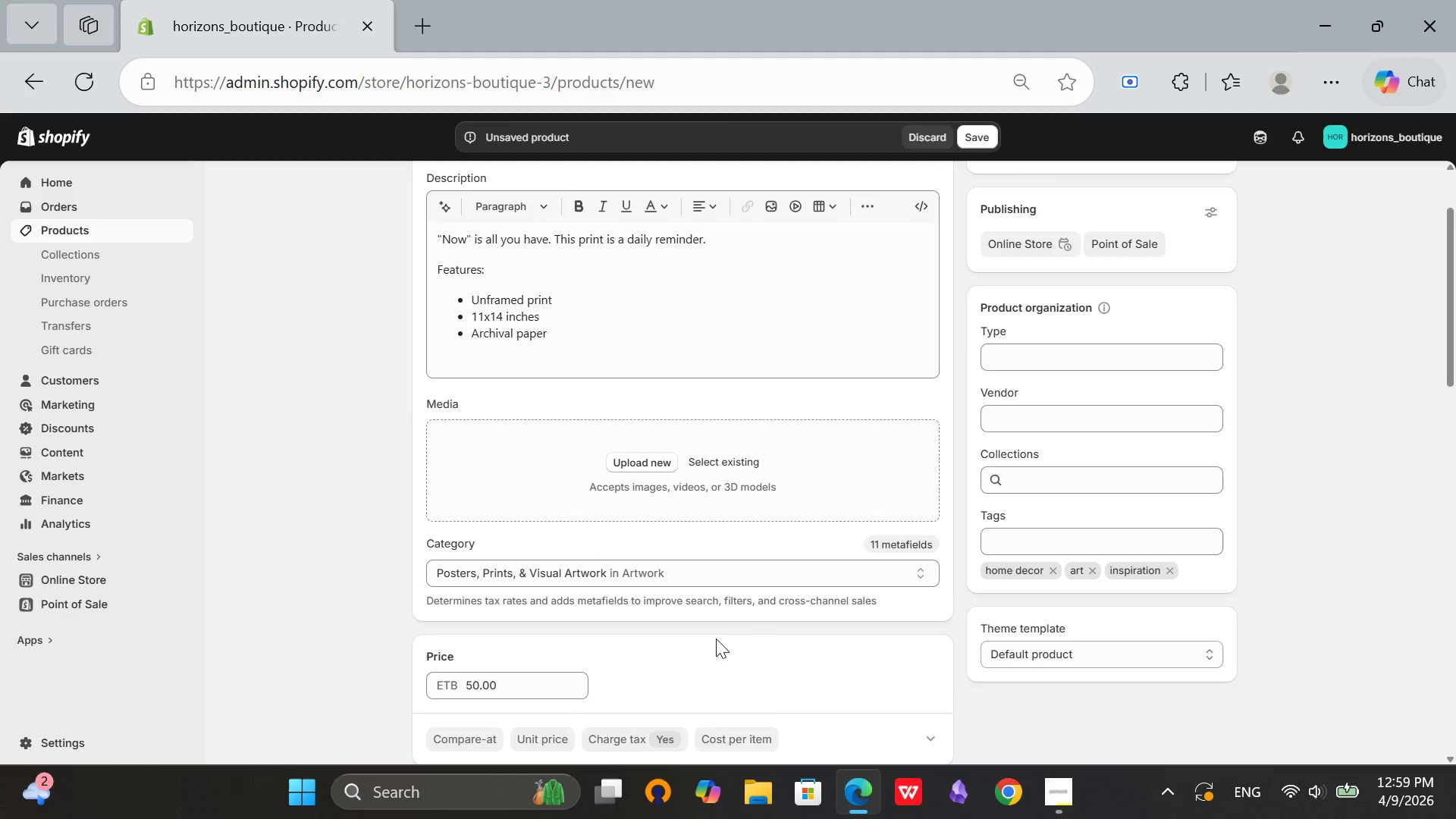 
scroll: coordinate [748, 573], scroll_direction: down, amount: 2.0
 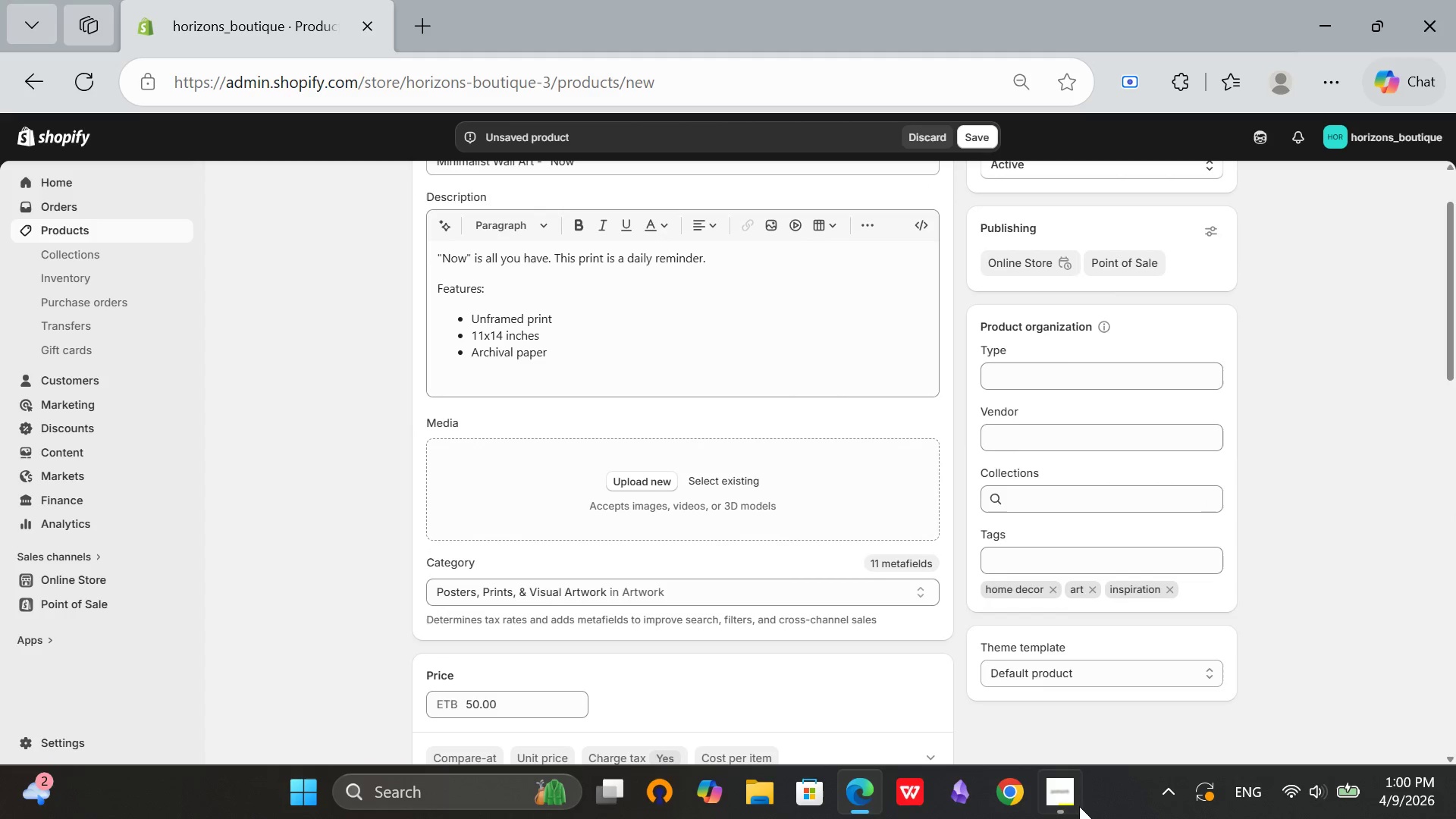 
left_click([1064, 803])